 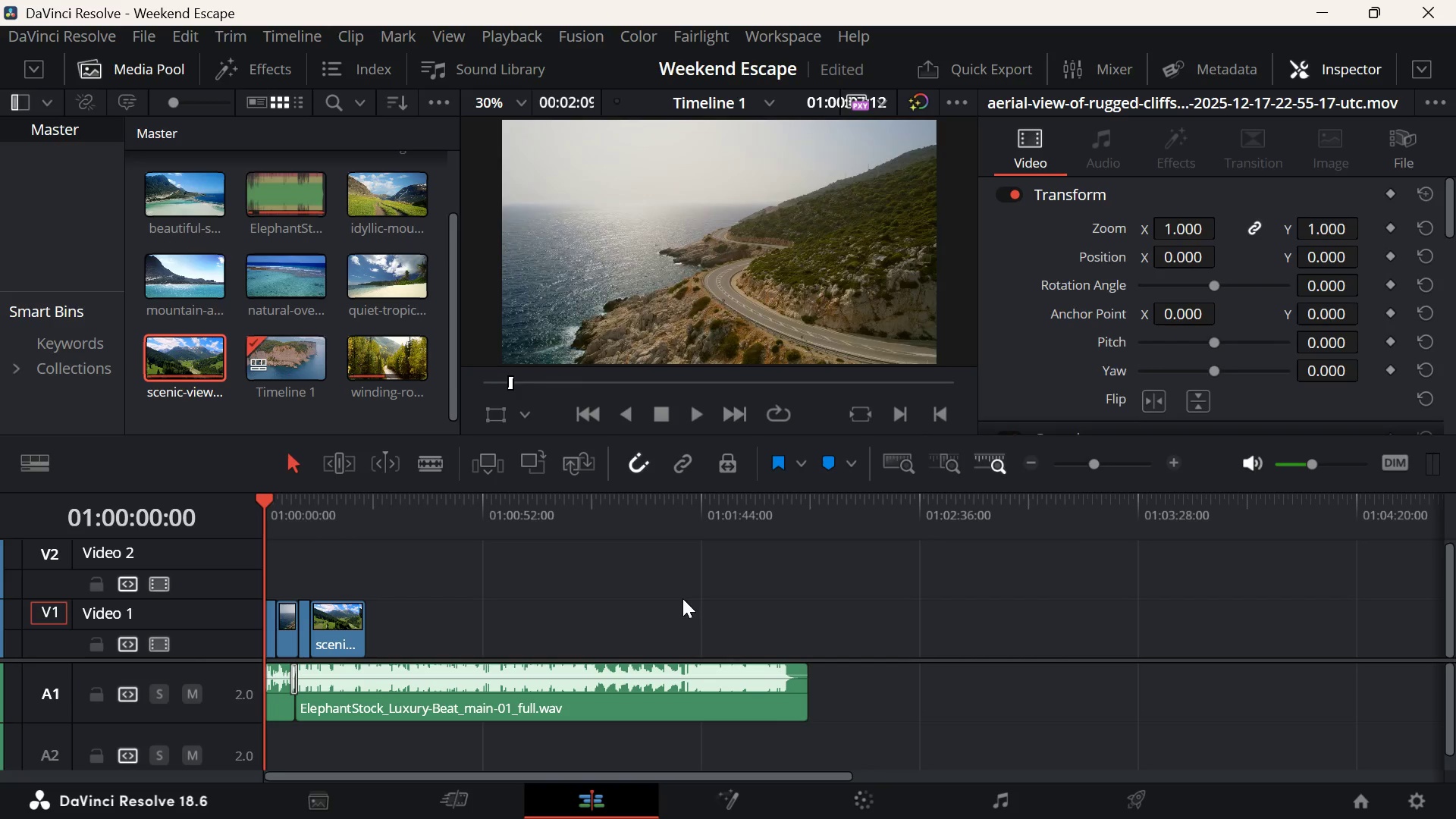 
left_click([1115, 466])
 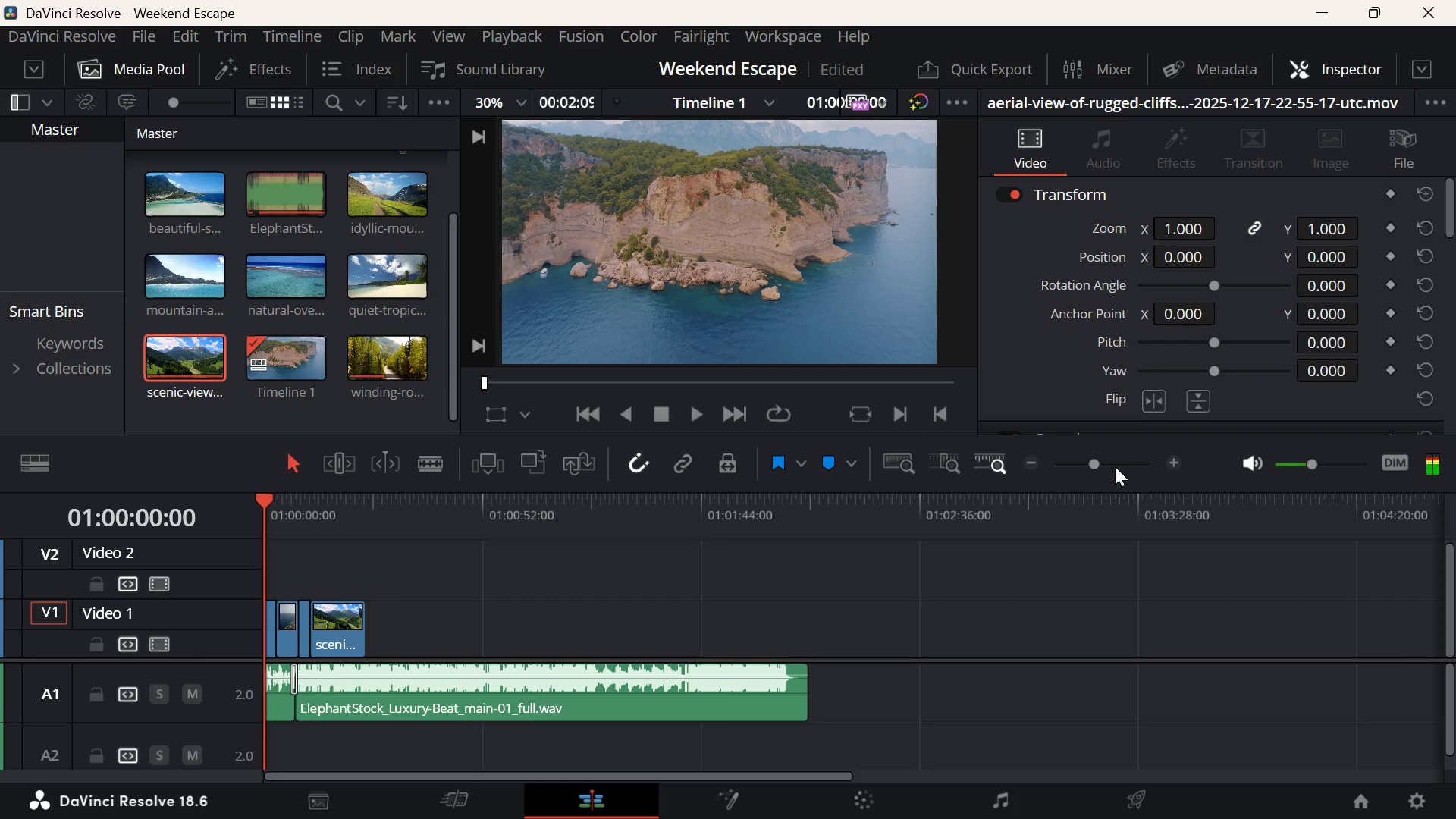 
key(Space)
 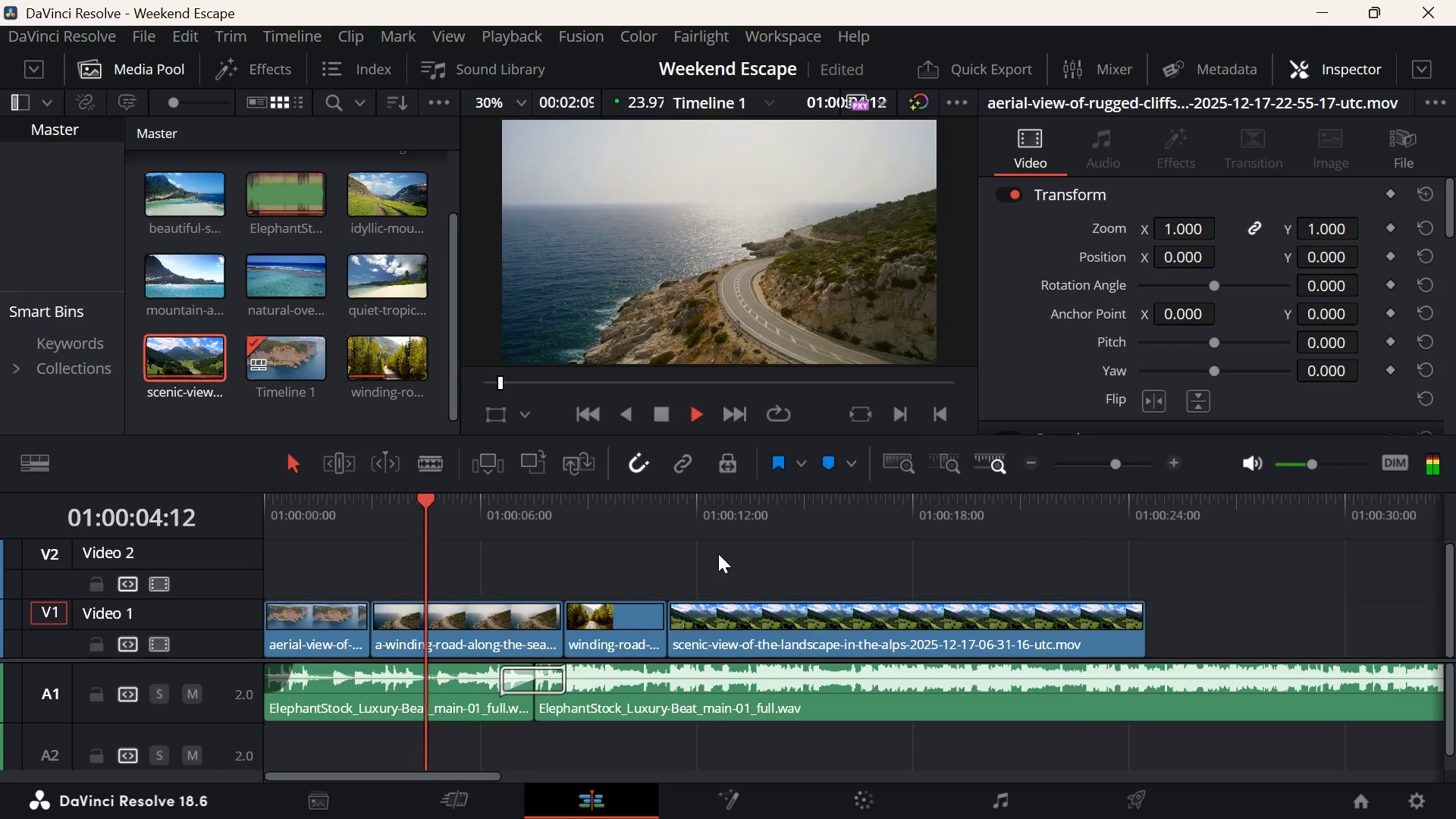 
wait(10.22)
 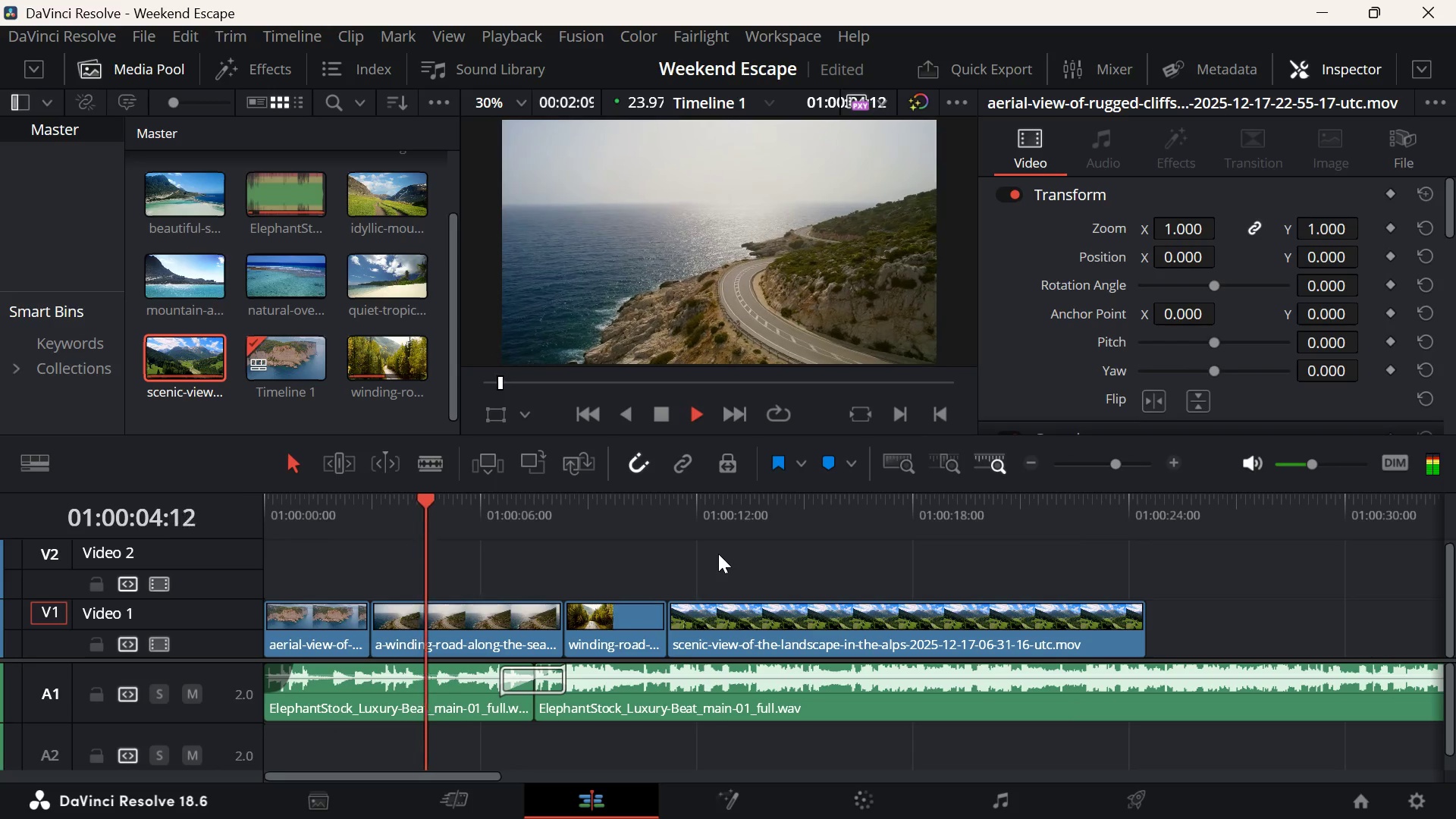 
left_click_drag(start_coordinate=[777, 630], to_coordinate=[1053, 628])
 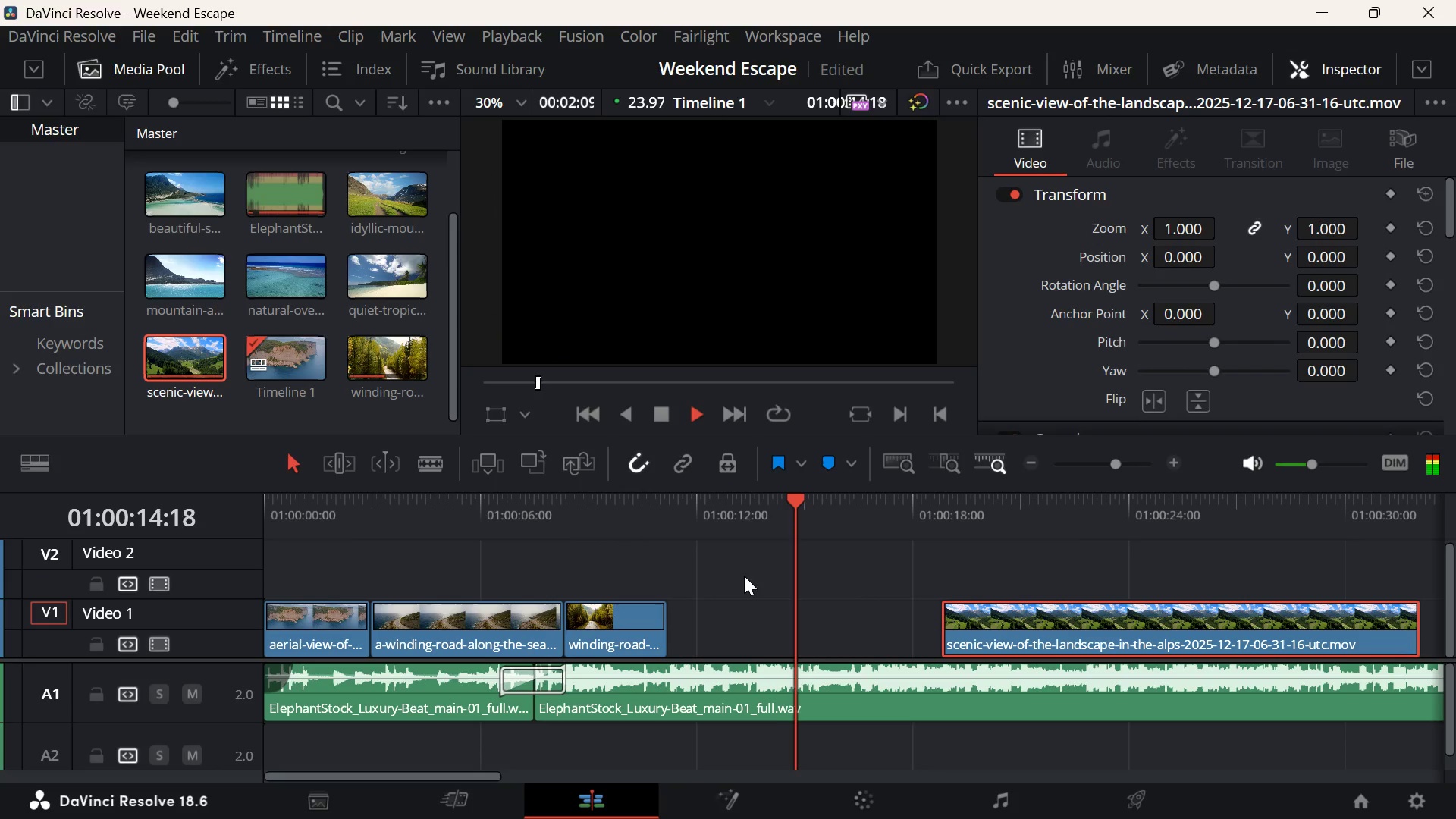 
wait(5.97)
 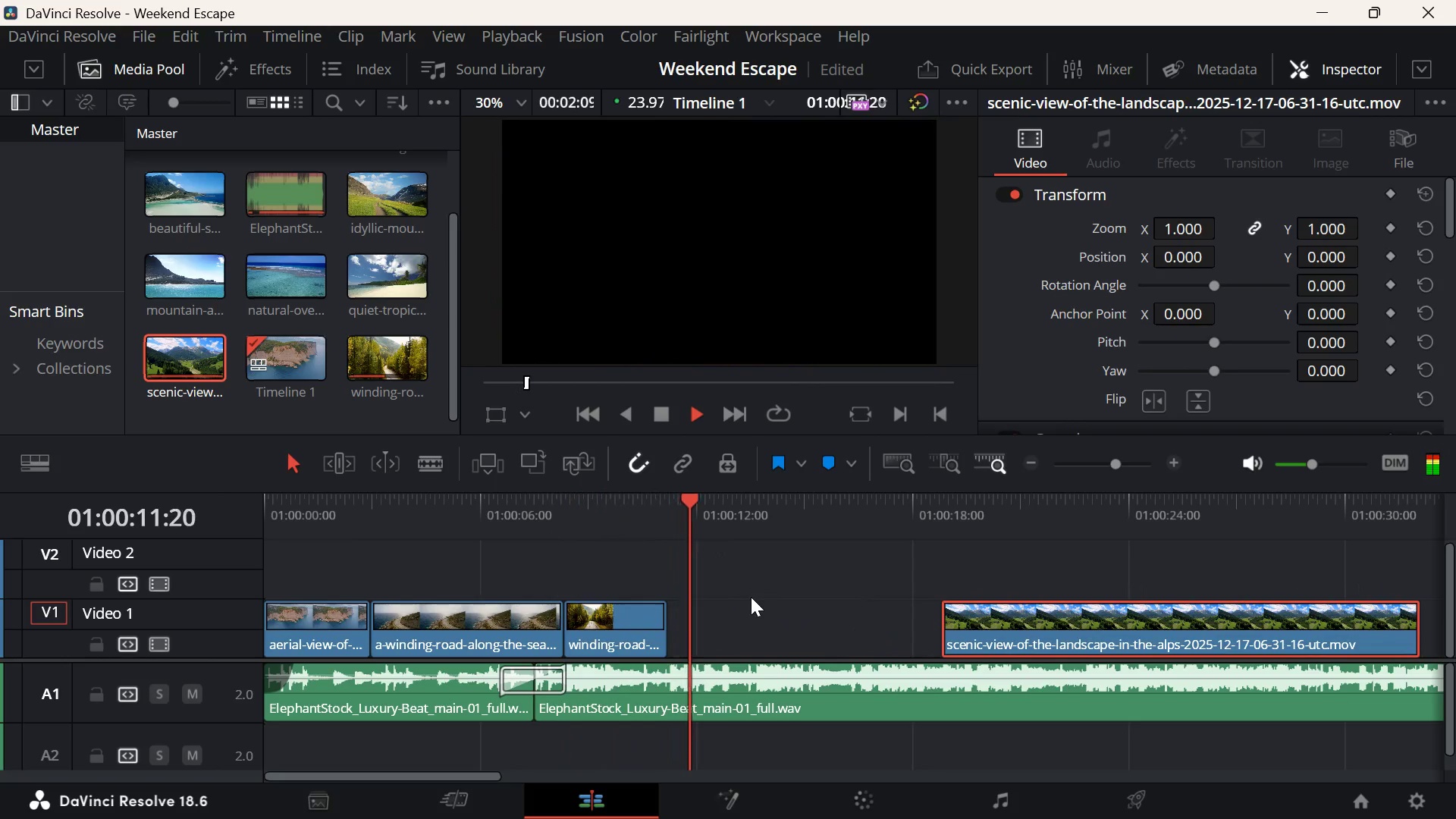 
key(Space)
 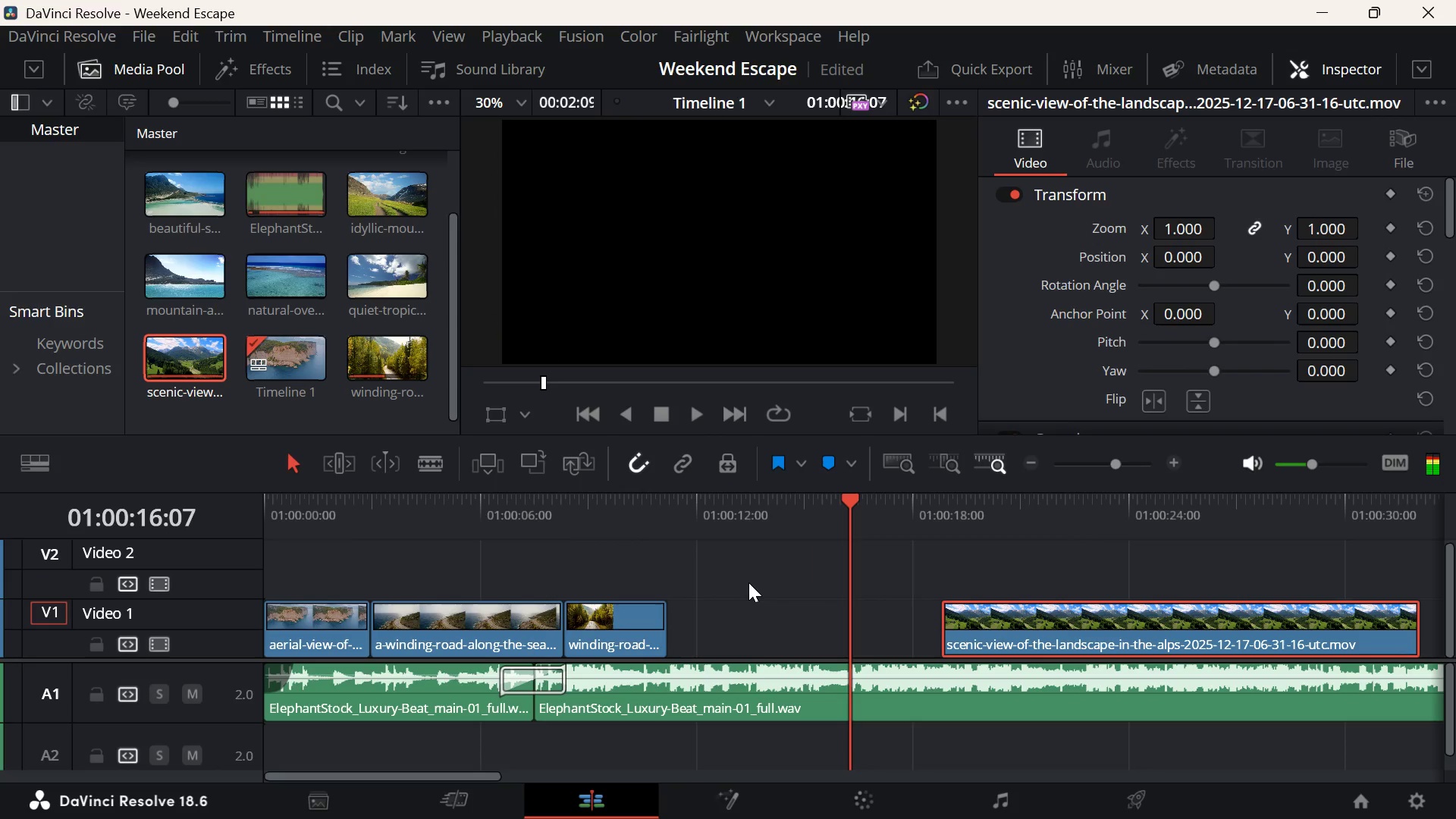 
key(Space)
 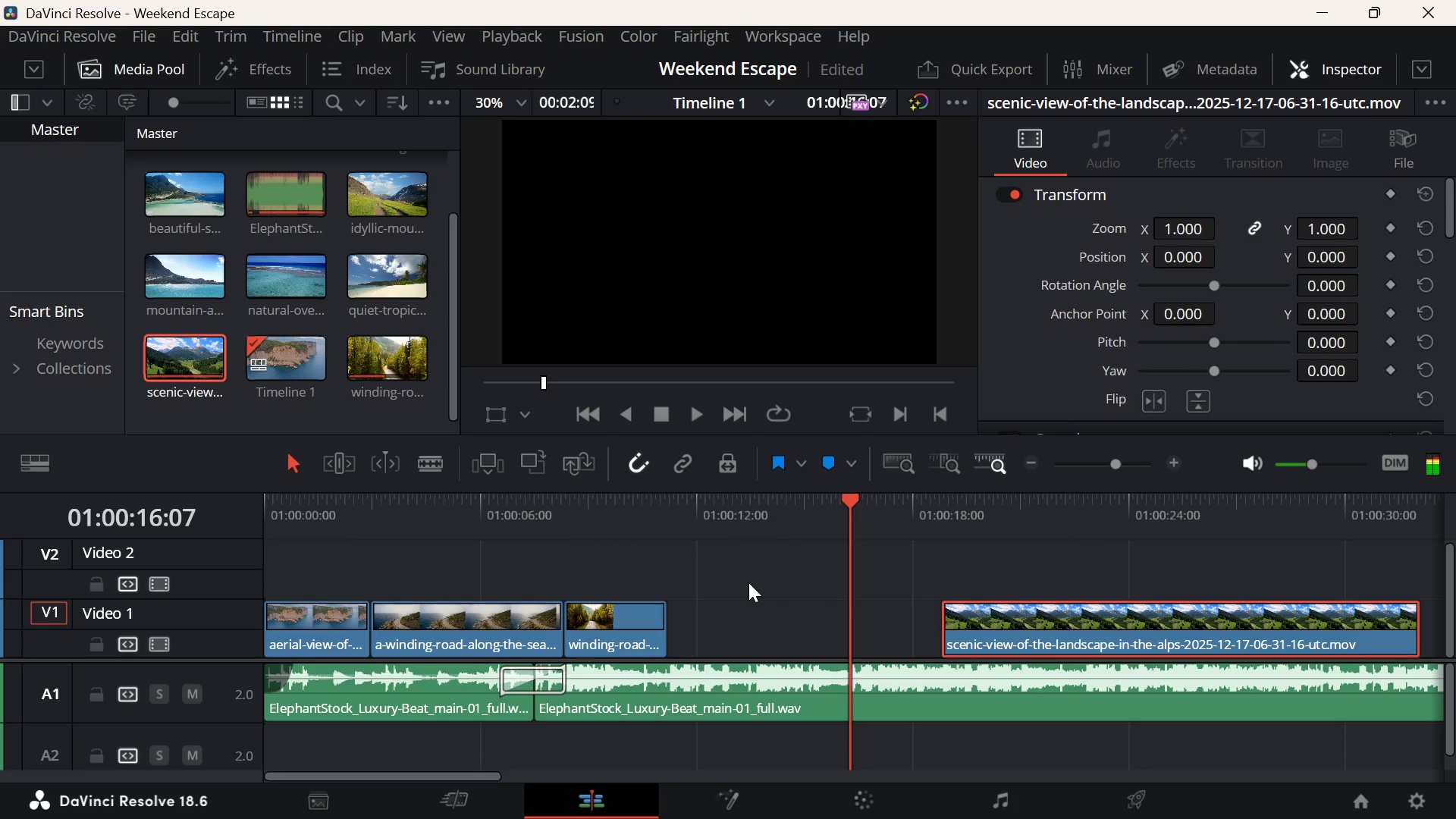 
key(Space)
 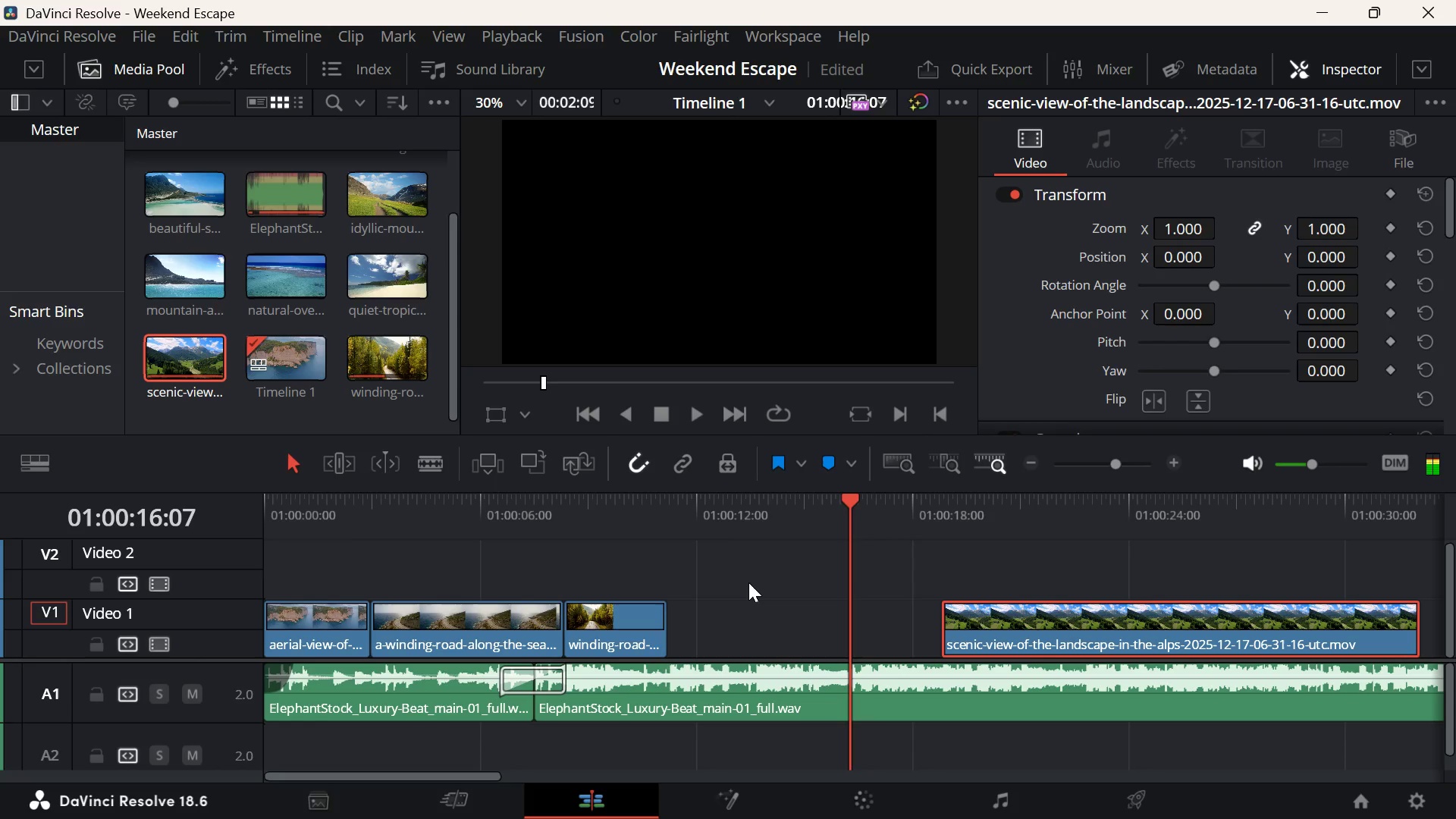 
key(Space)
 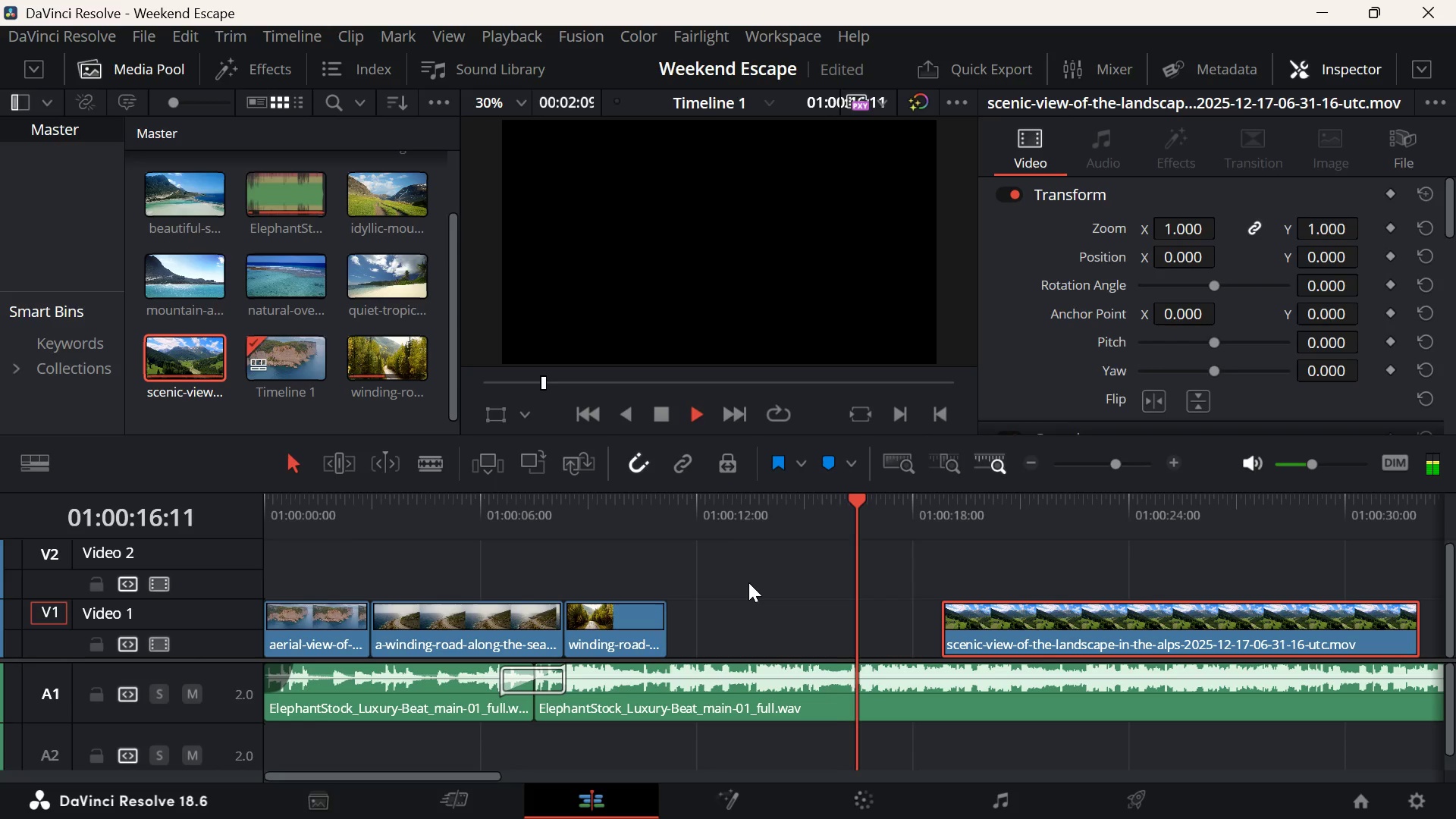 
key(Space)
 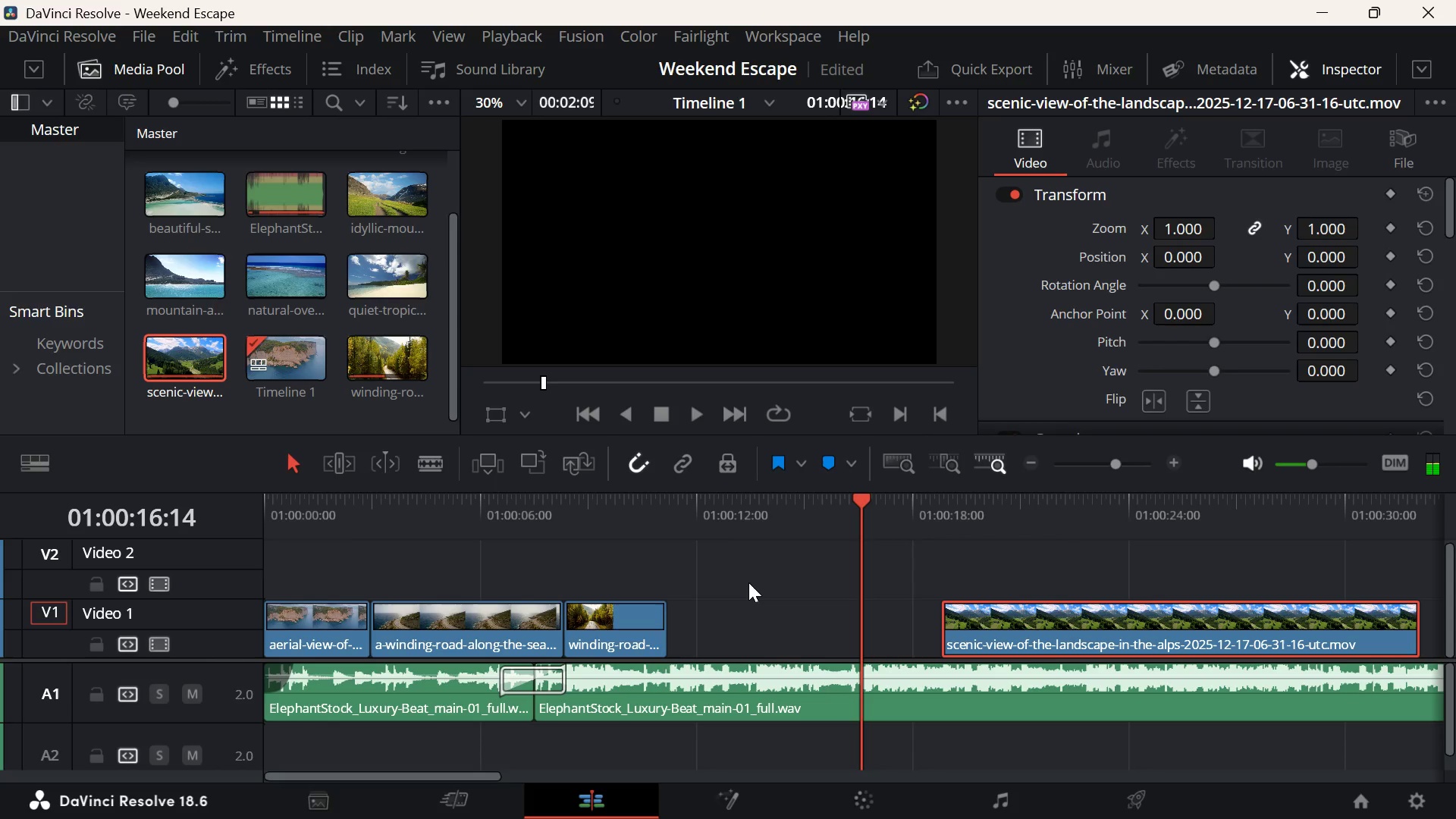 
key(Space)
 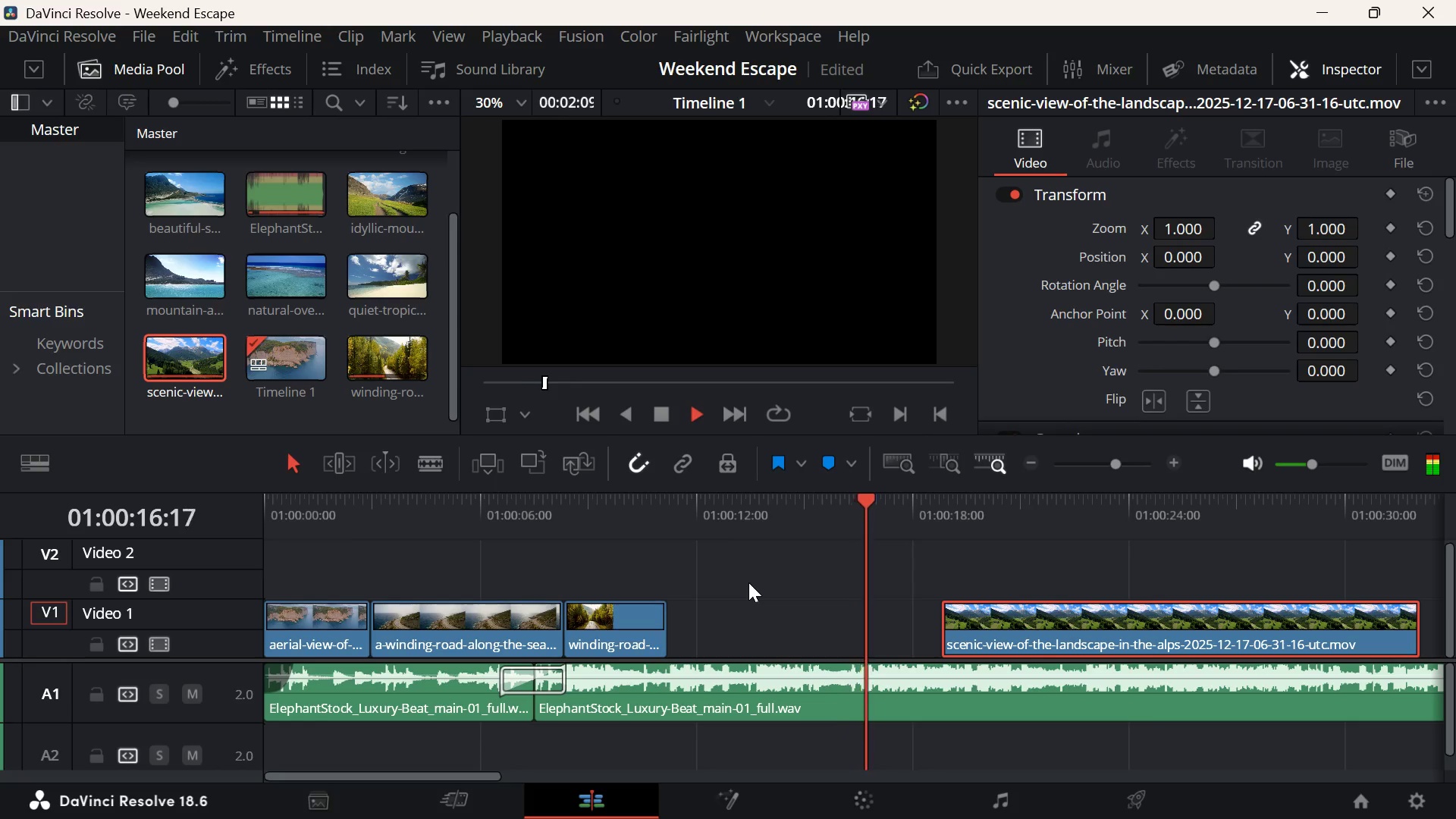 
key(Space)
 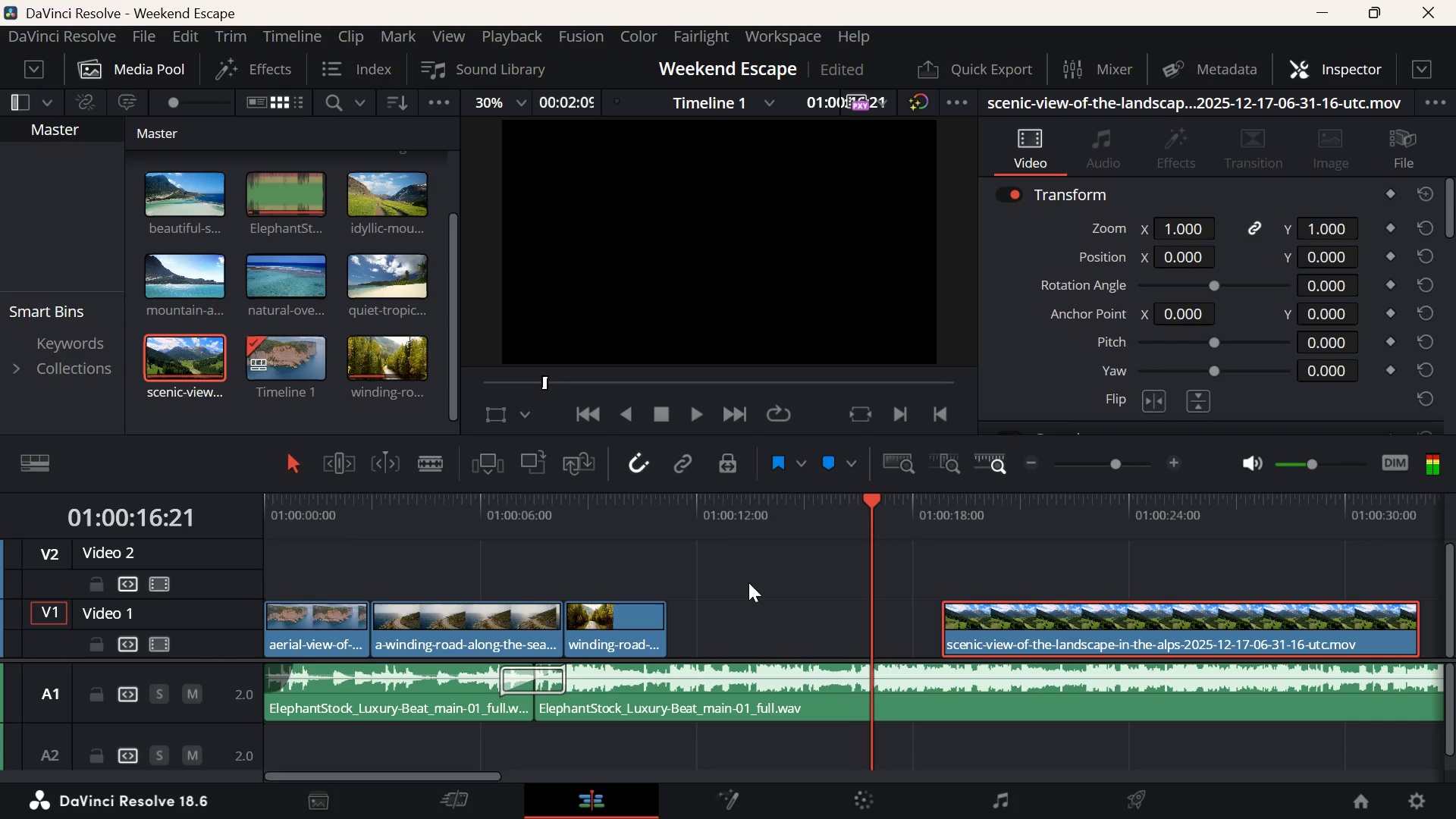 
key(Space)
 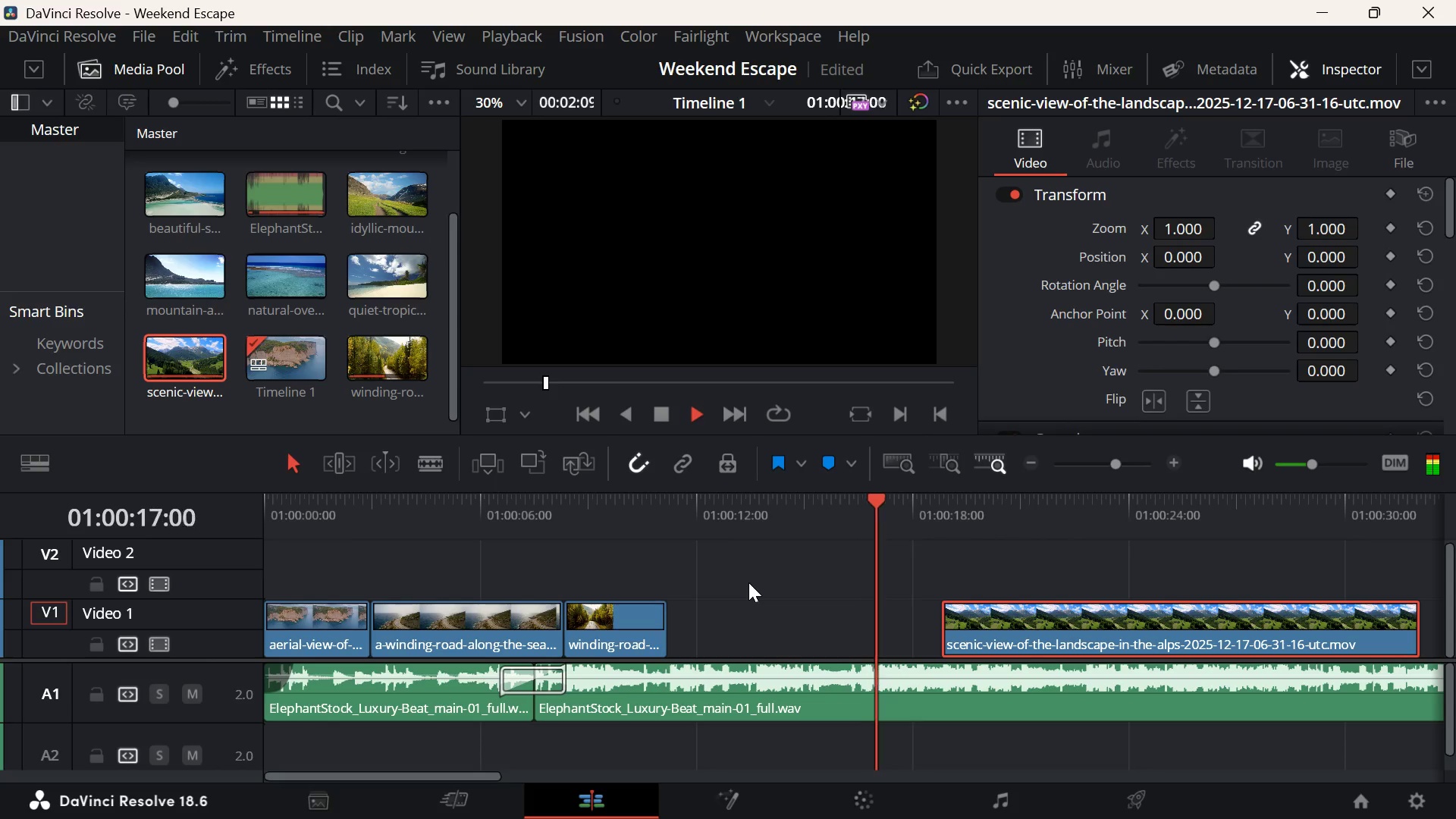 
key(Space)
 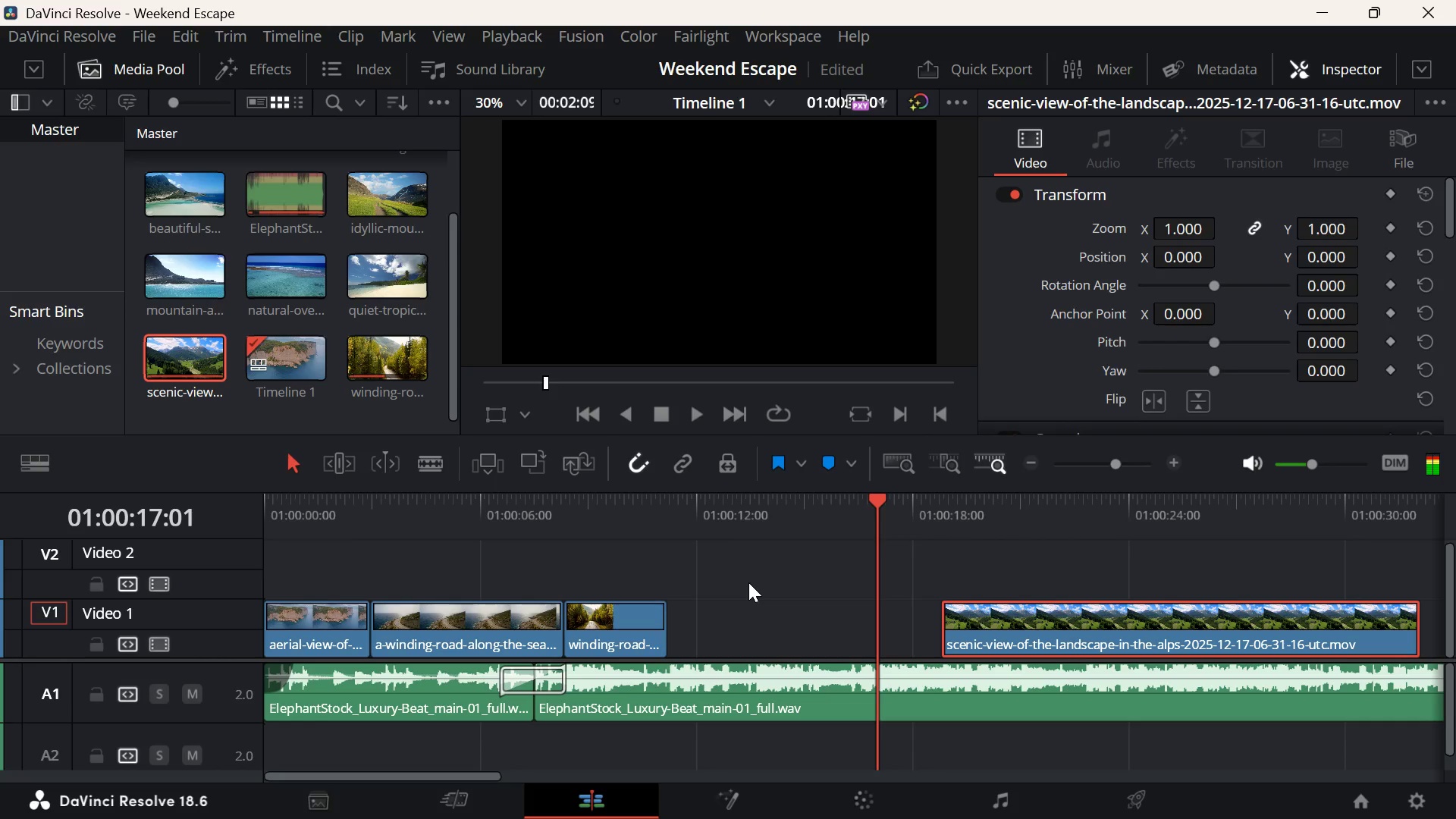 
key(Space)
 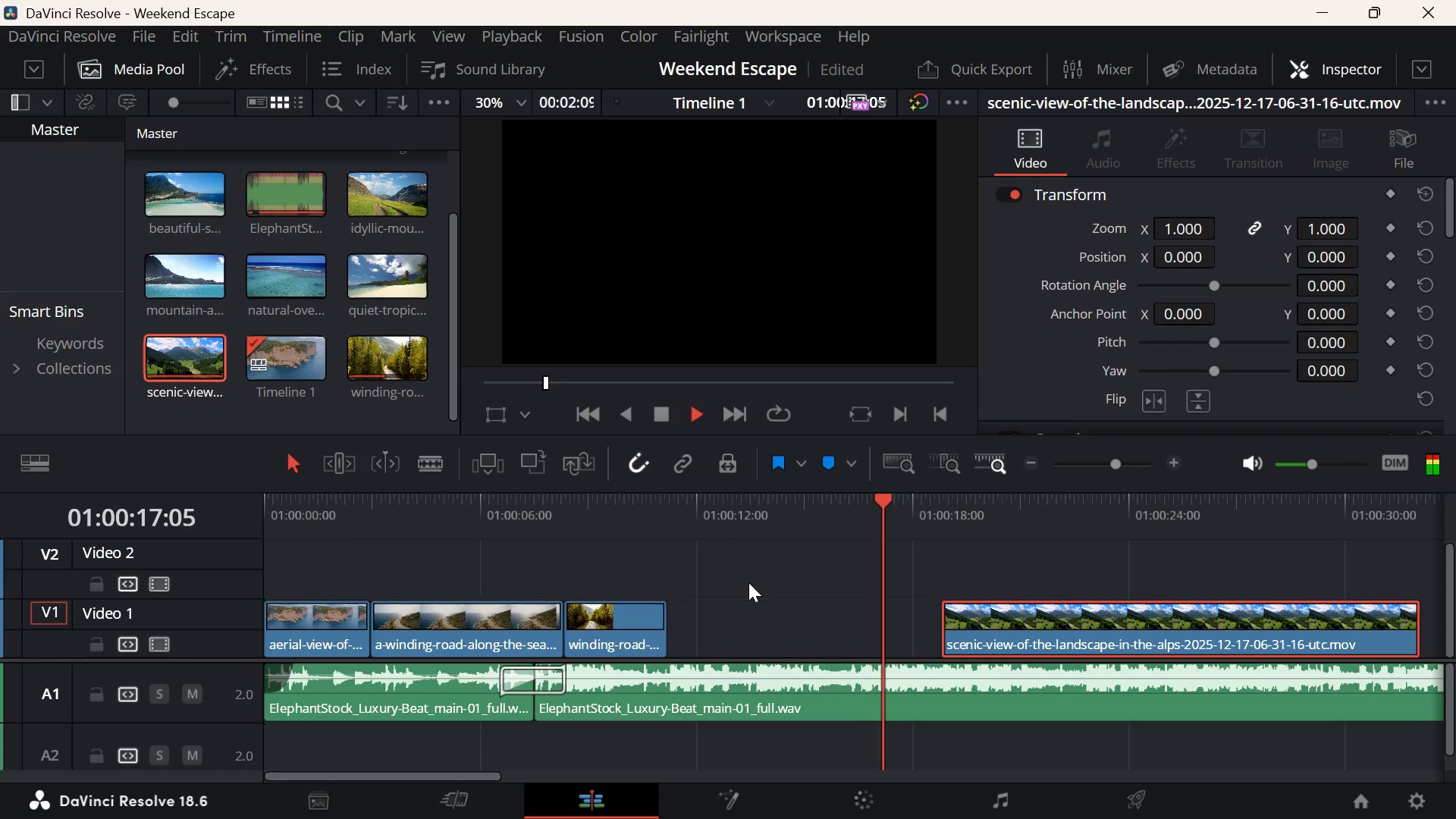 
key(Space)
 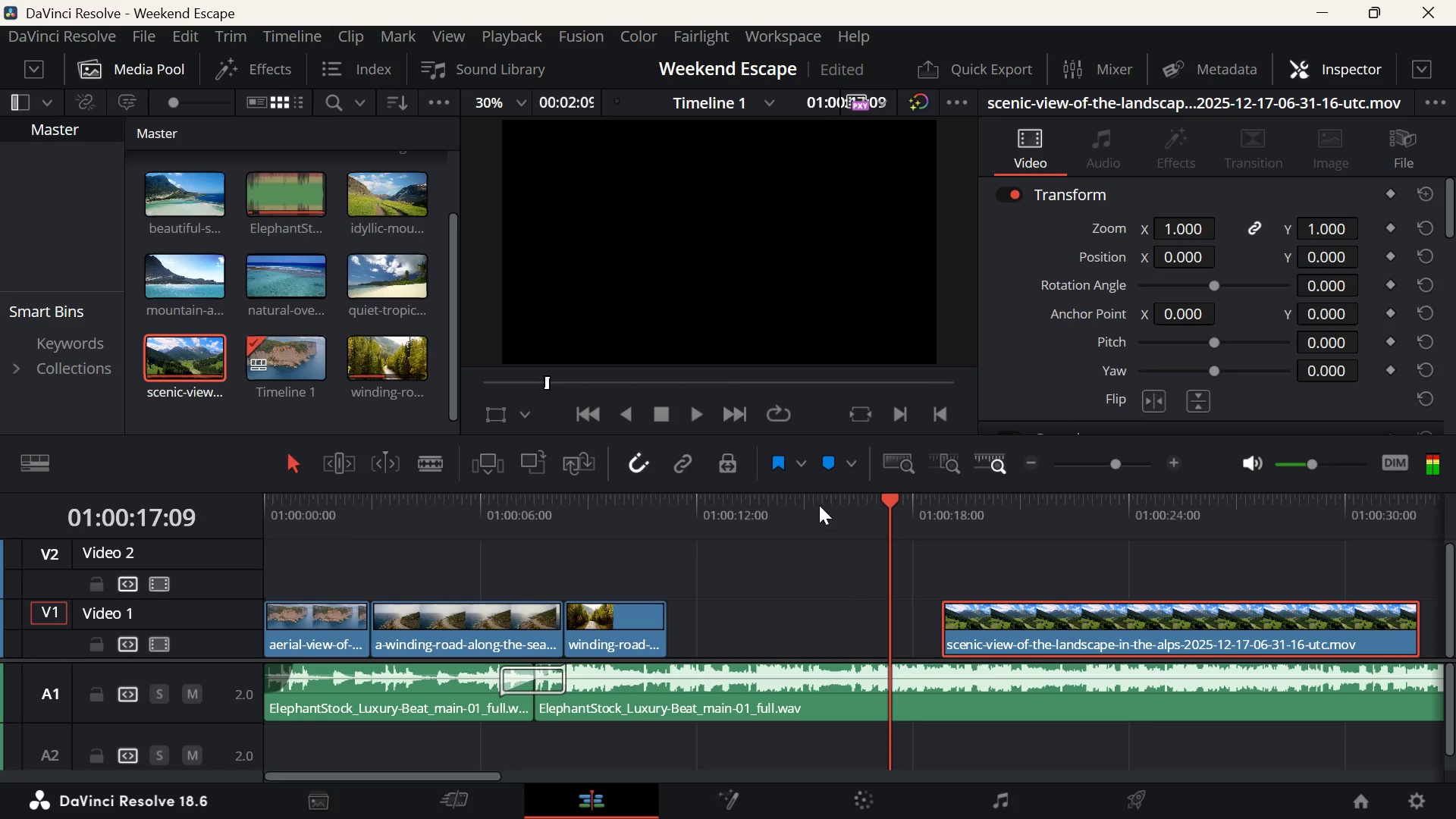 
left_click([817, 504])
 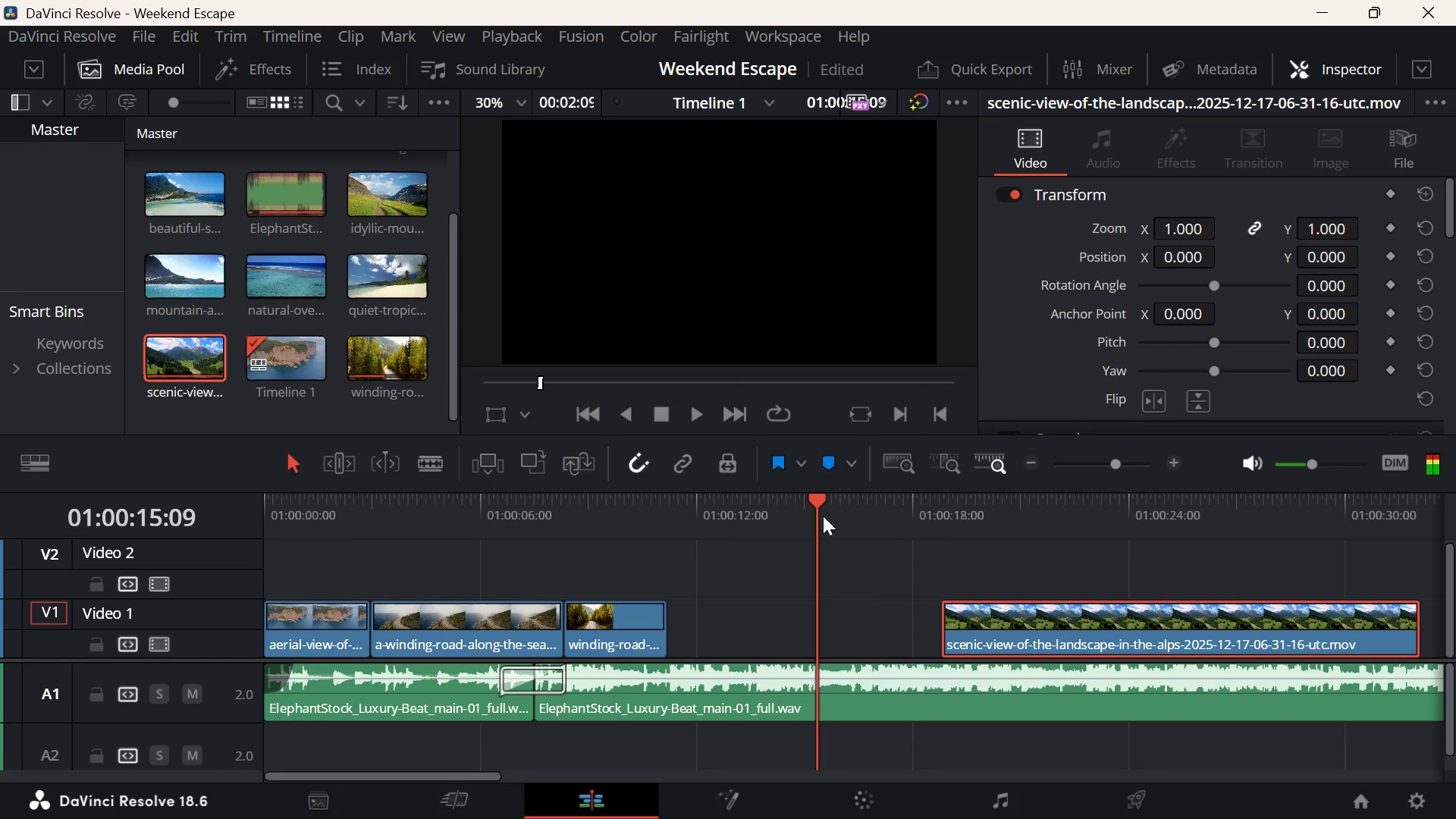 
key(Space)
 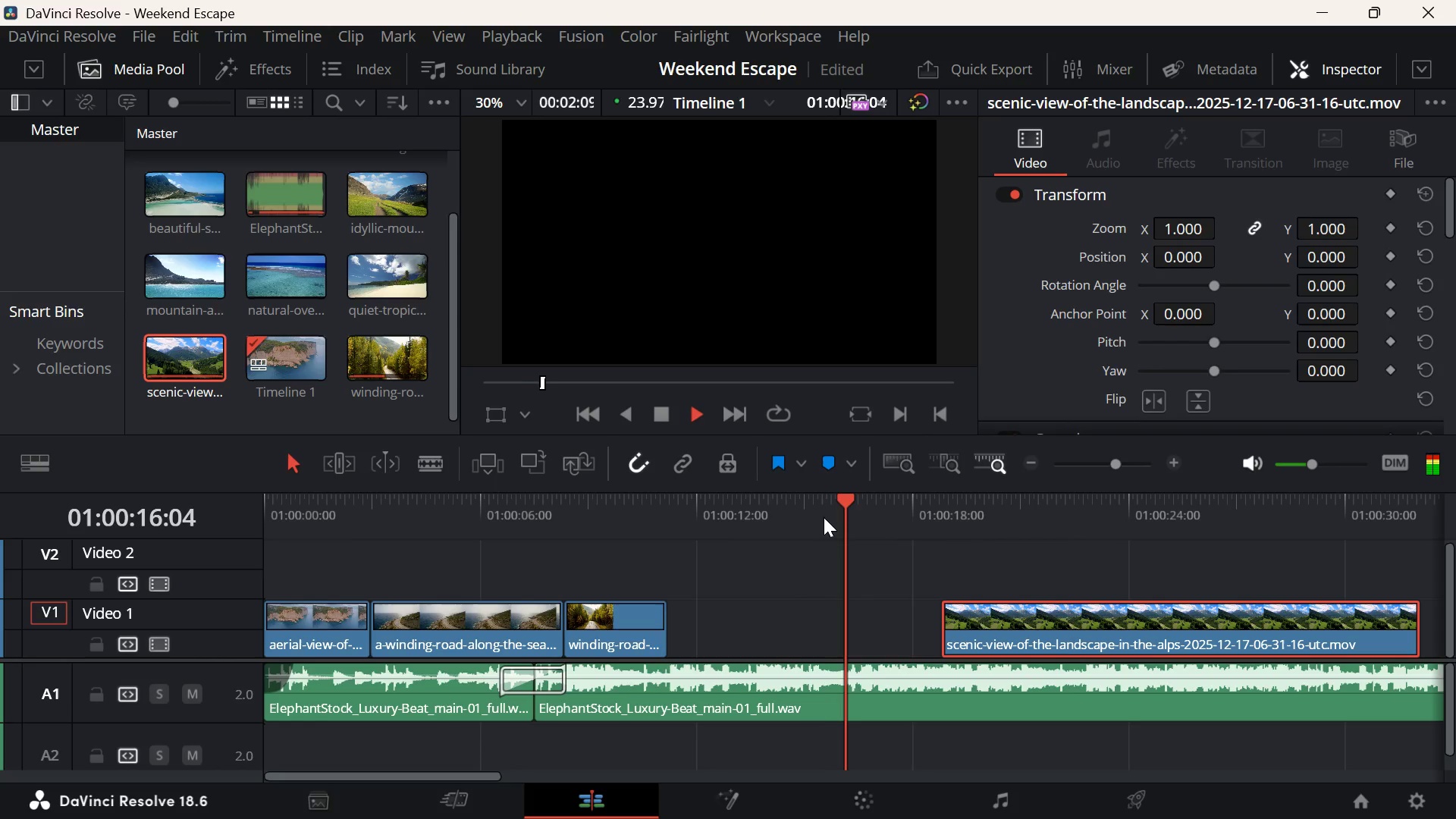 
key(Space)
 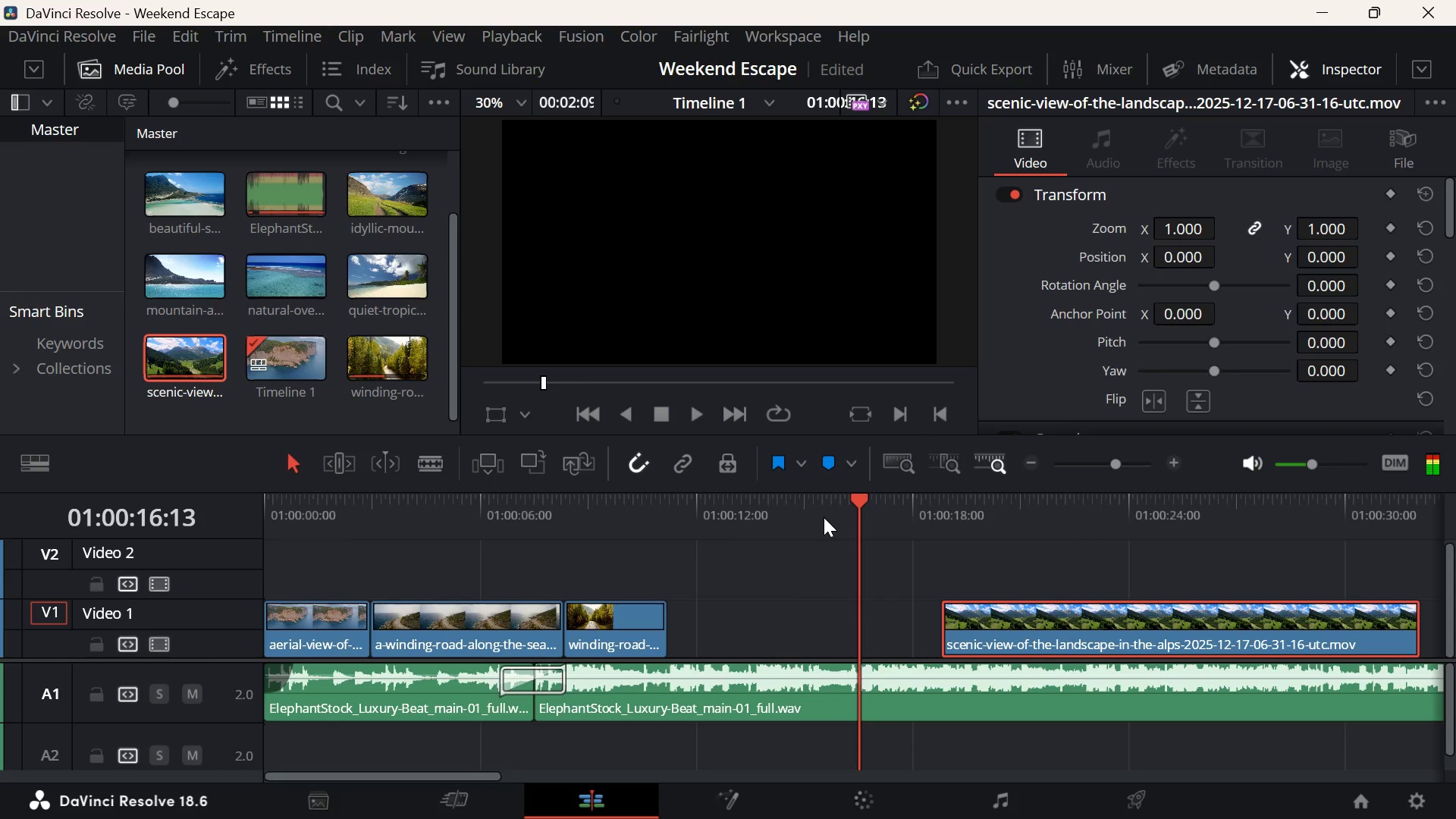 
key(Space)
 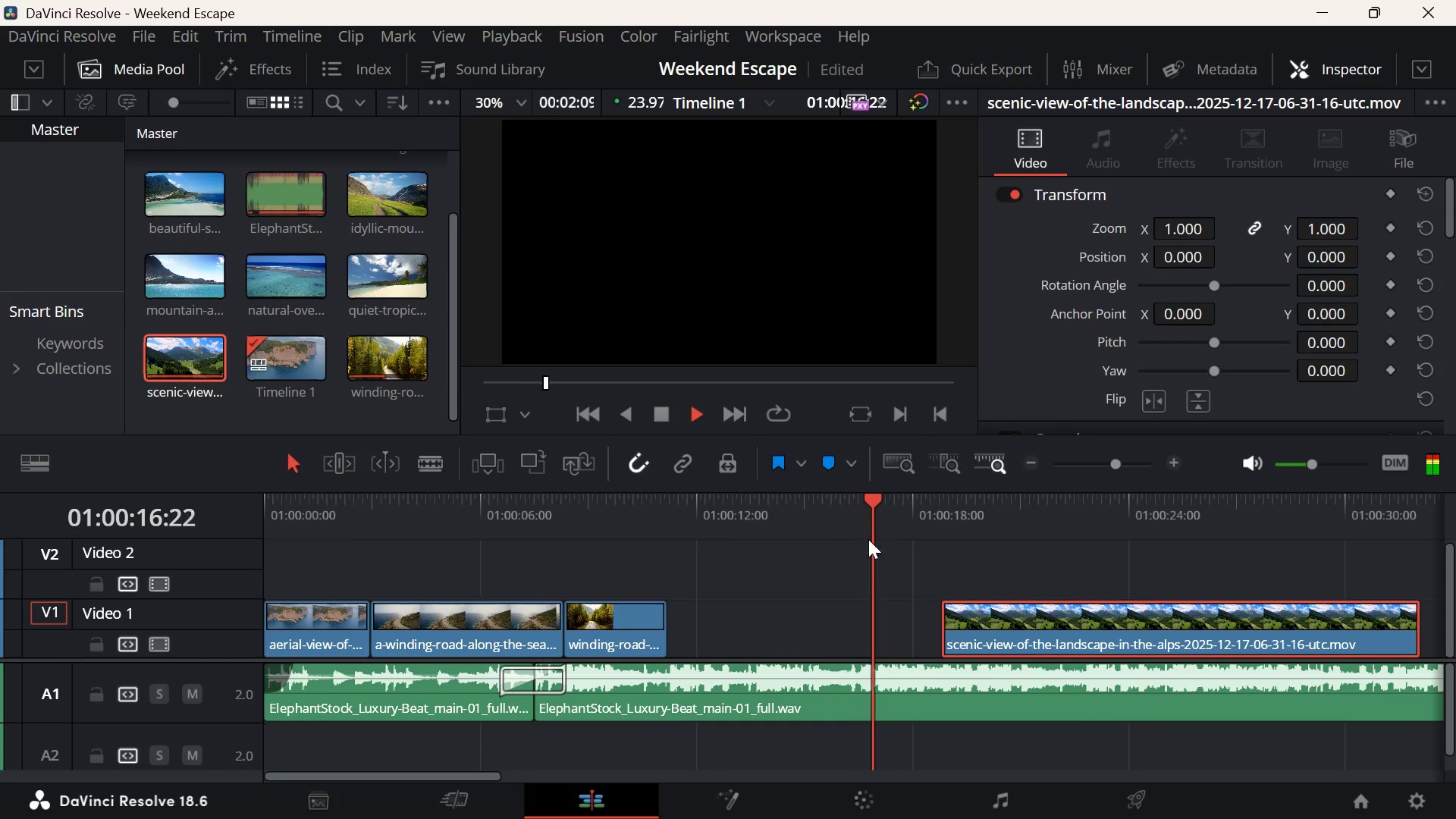 
key(Space)
 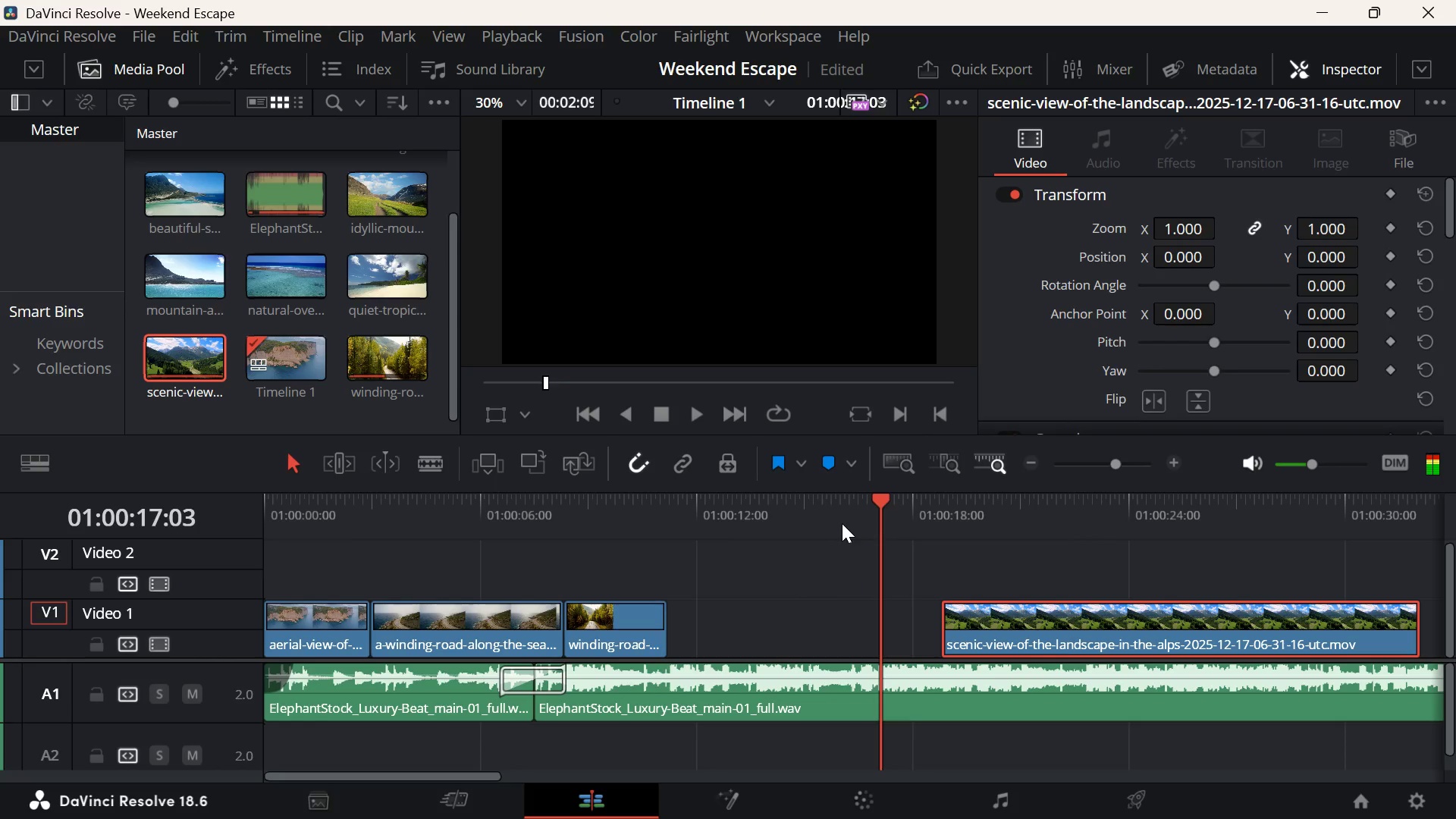 
left_click([842, 523])
 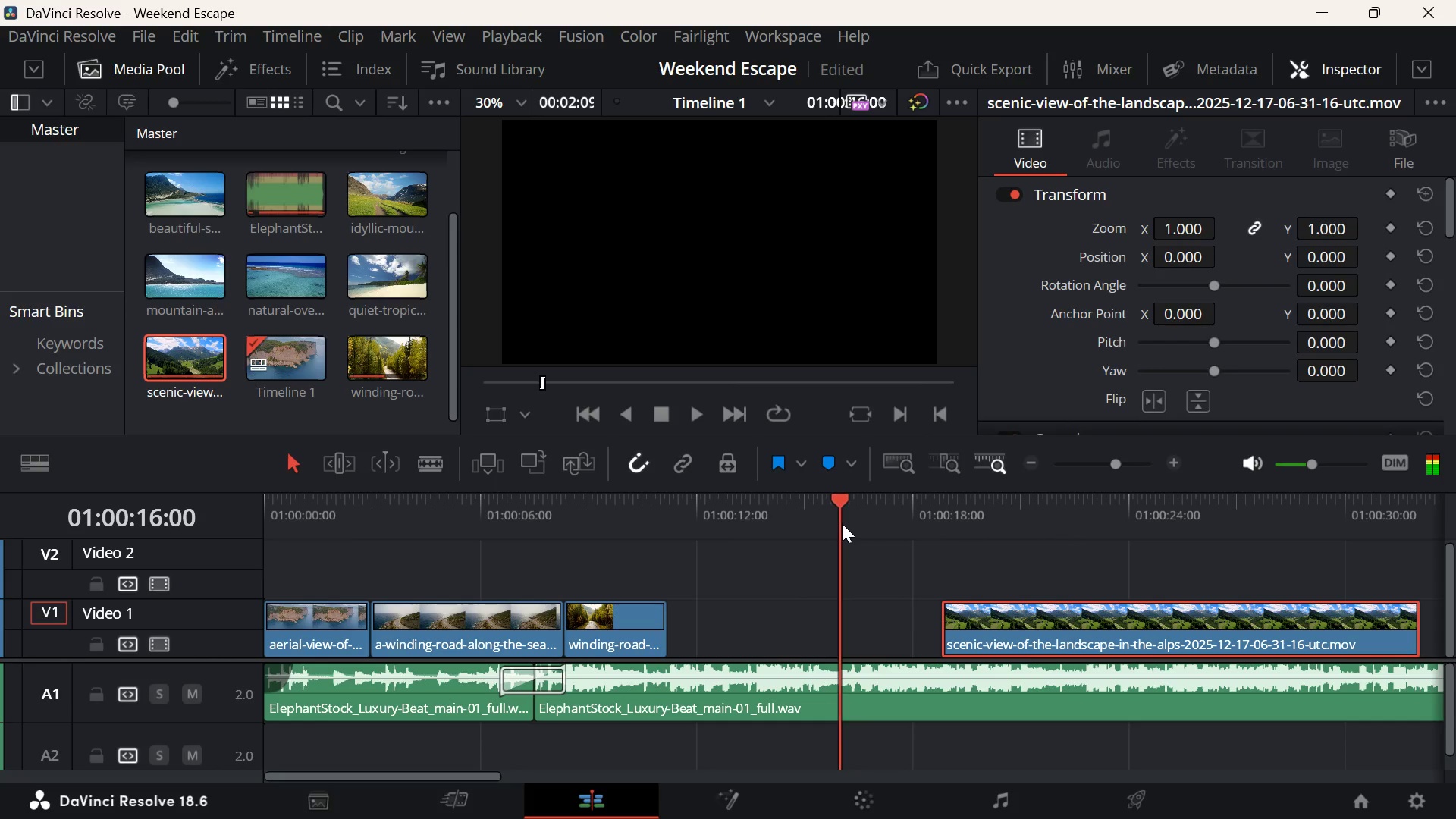 
key(Space)
 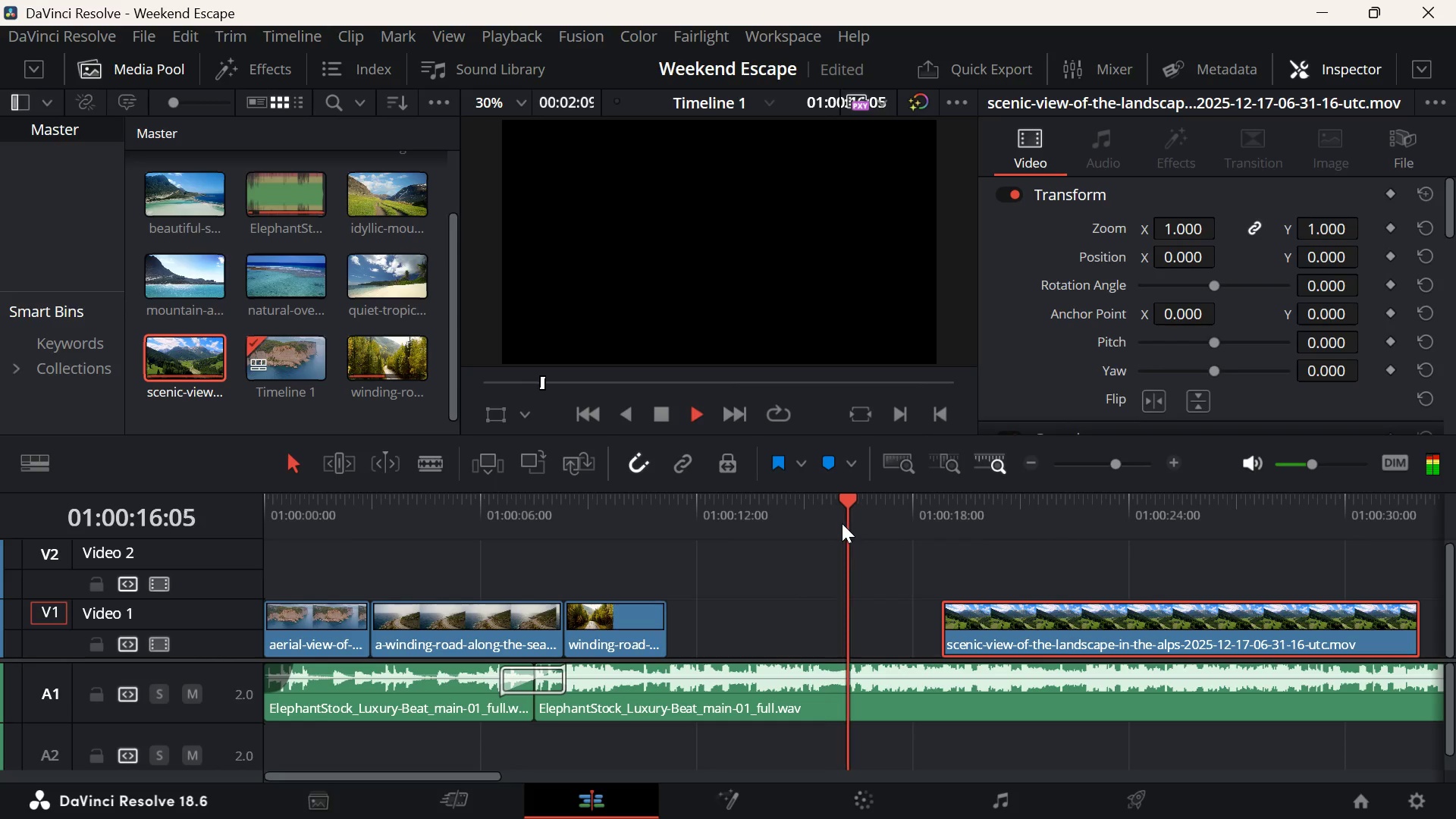 
key(Space)
 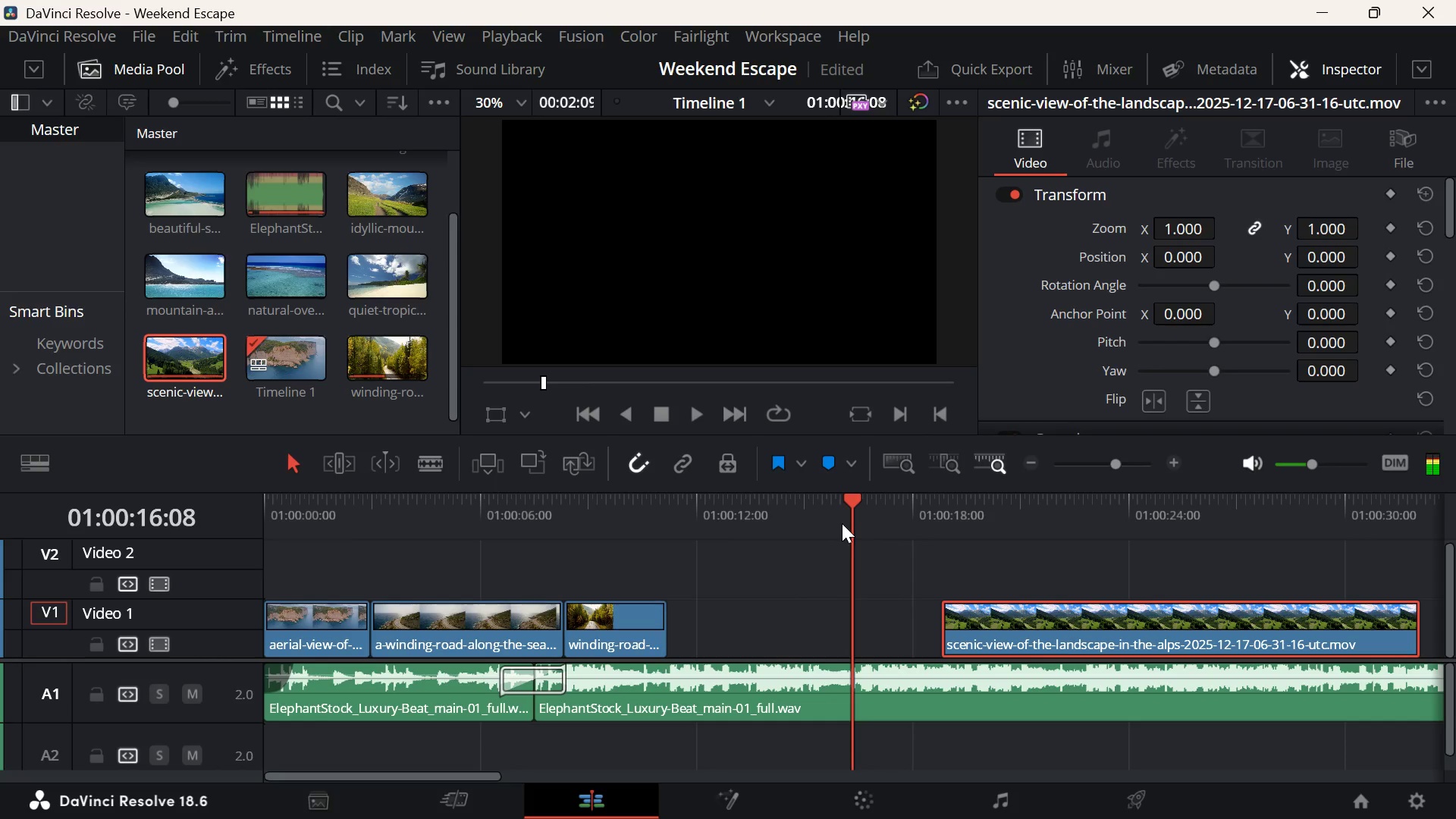 
key(Space)
 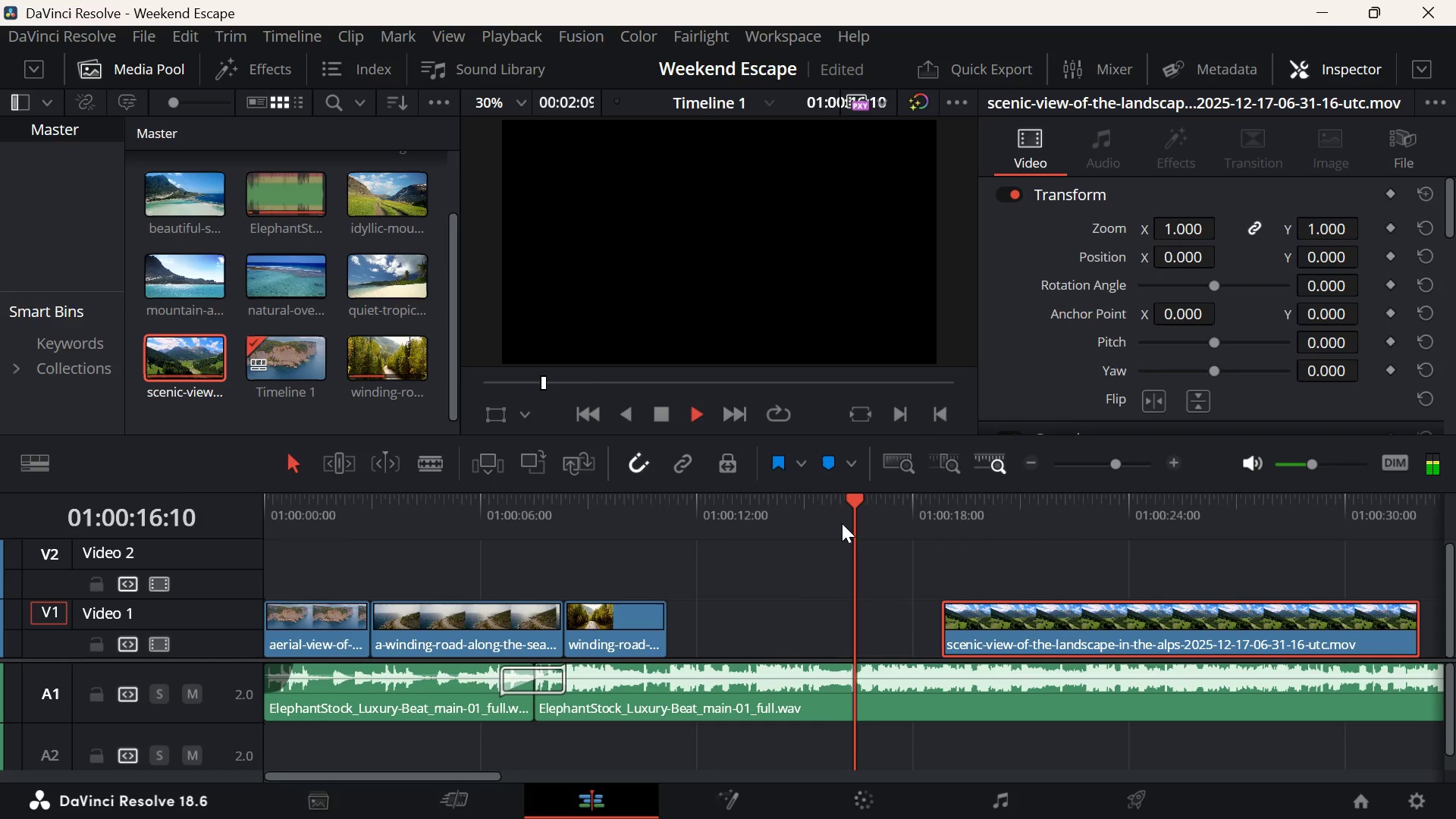 
key(Space)
 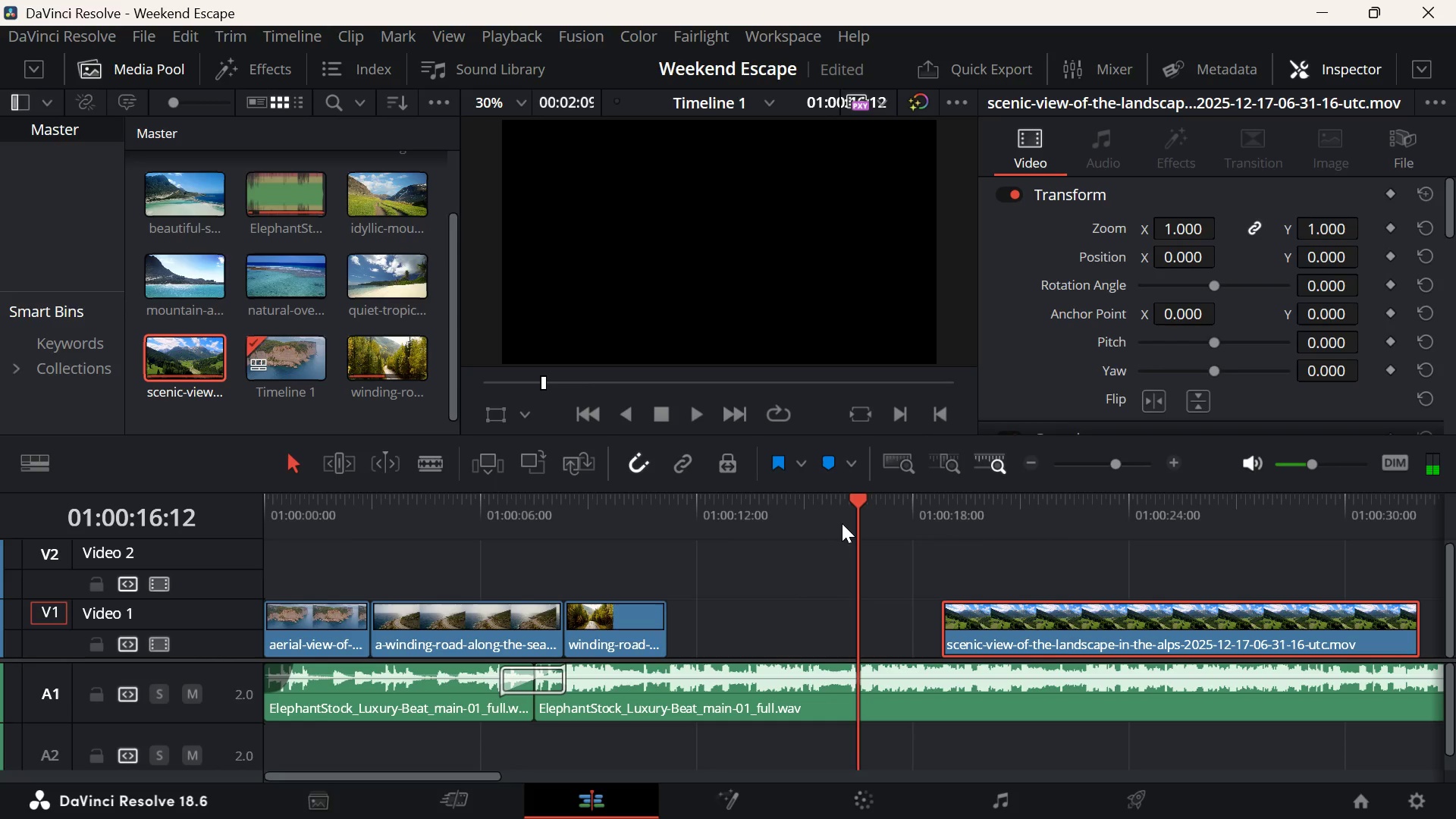 
left_click([842, 523])
 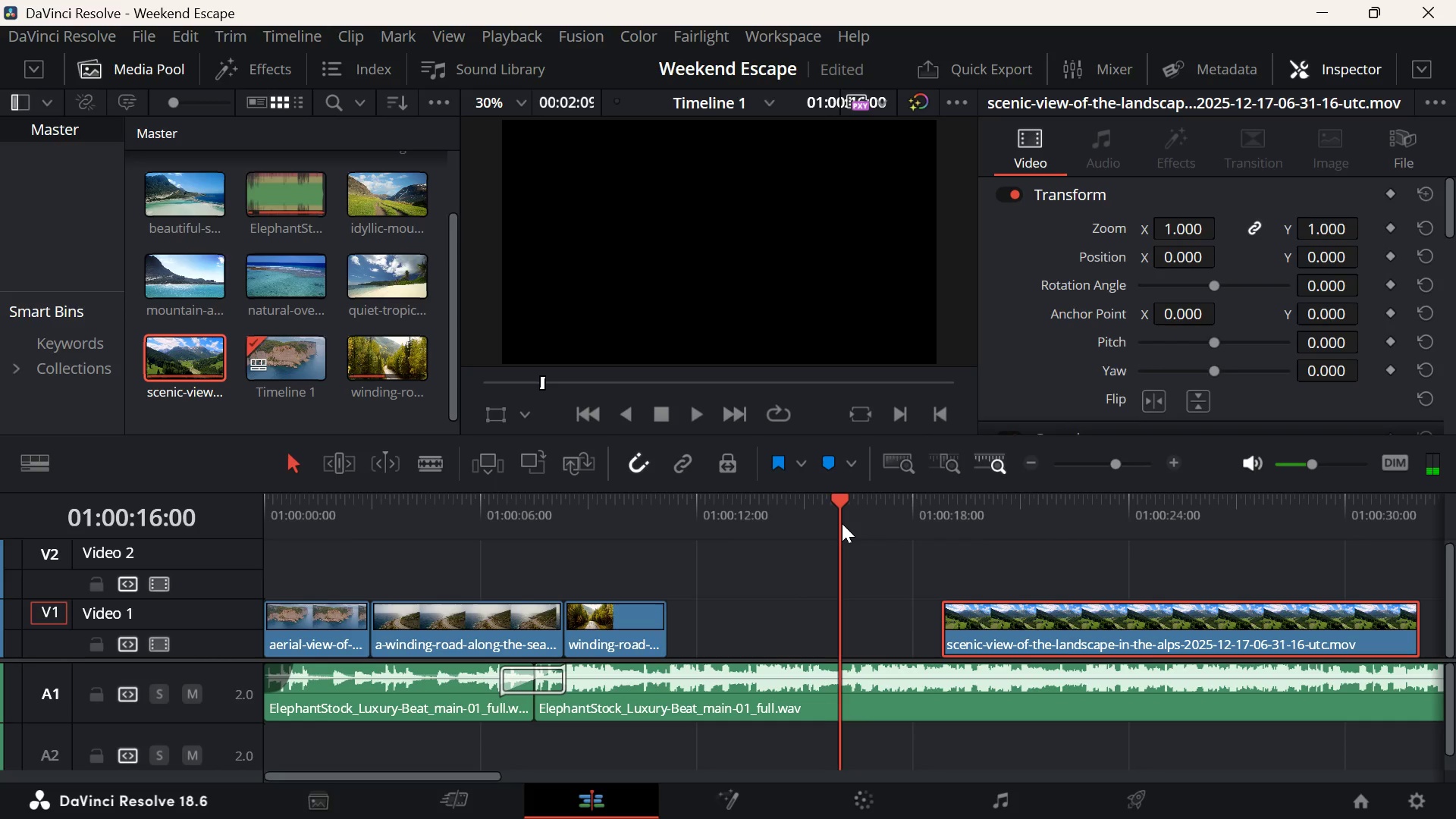 
key(Space)
 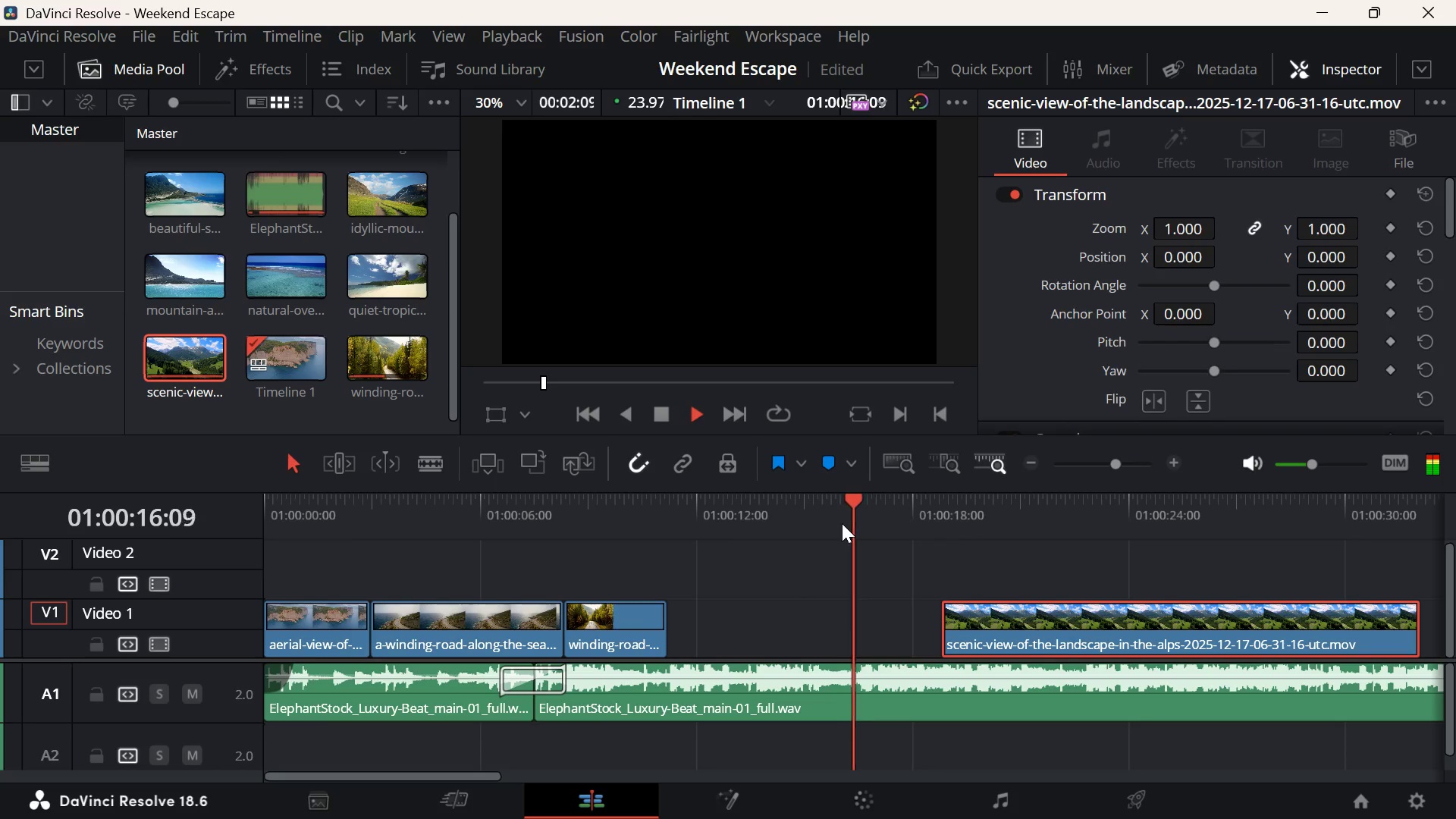 
key(Space)
 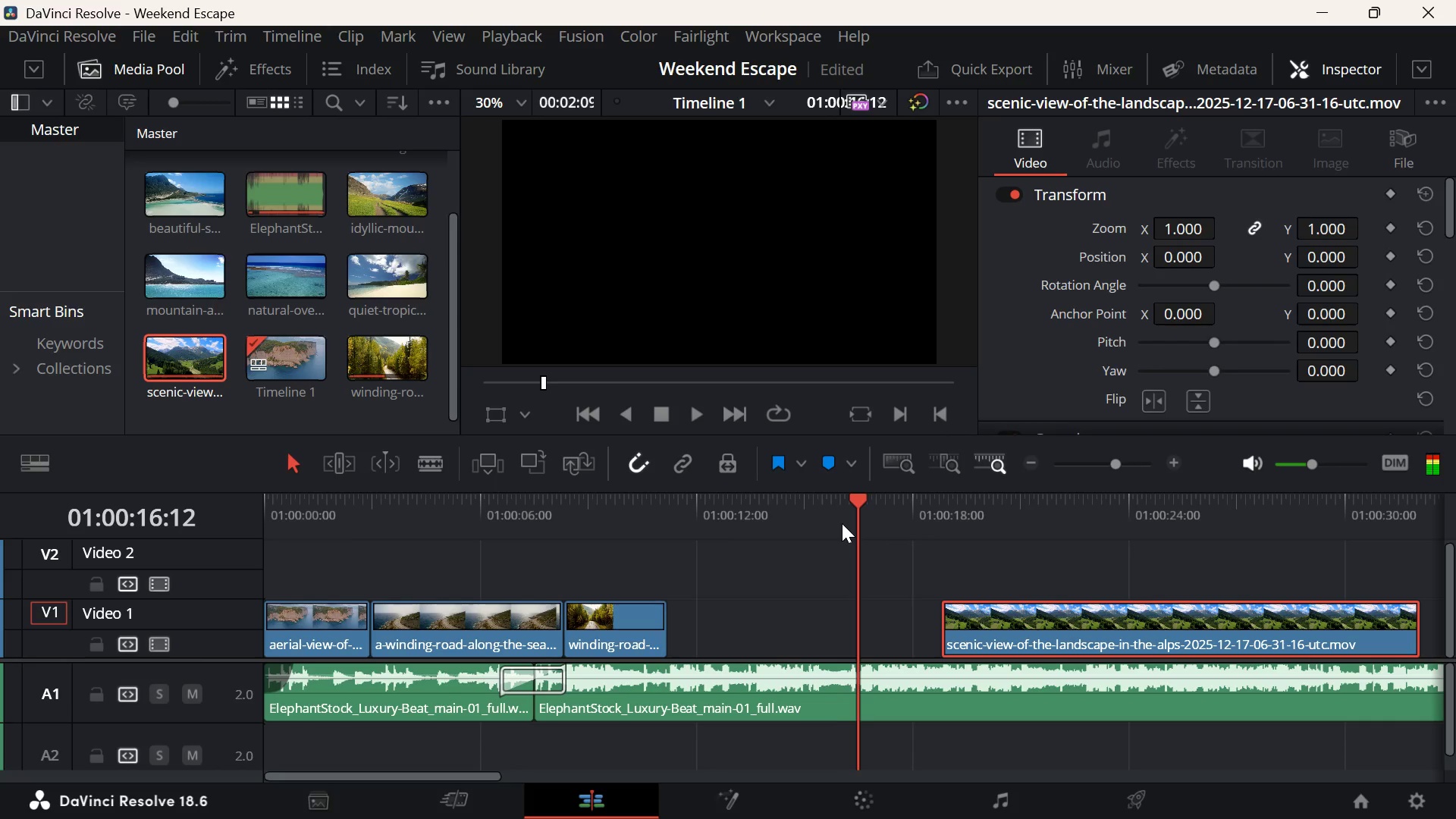 
key(Space)
 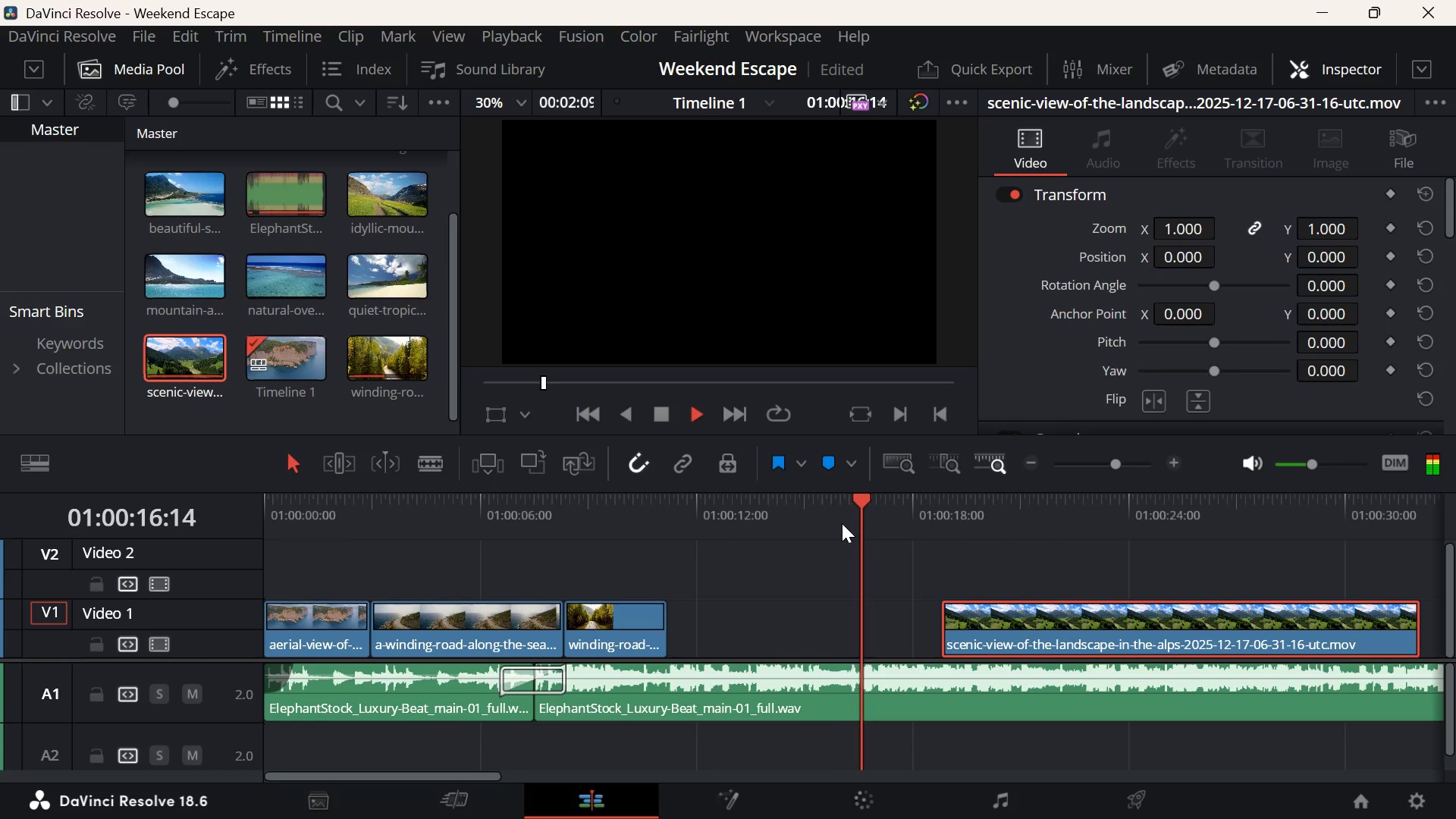 
key(Space)
 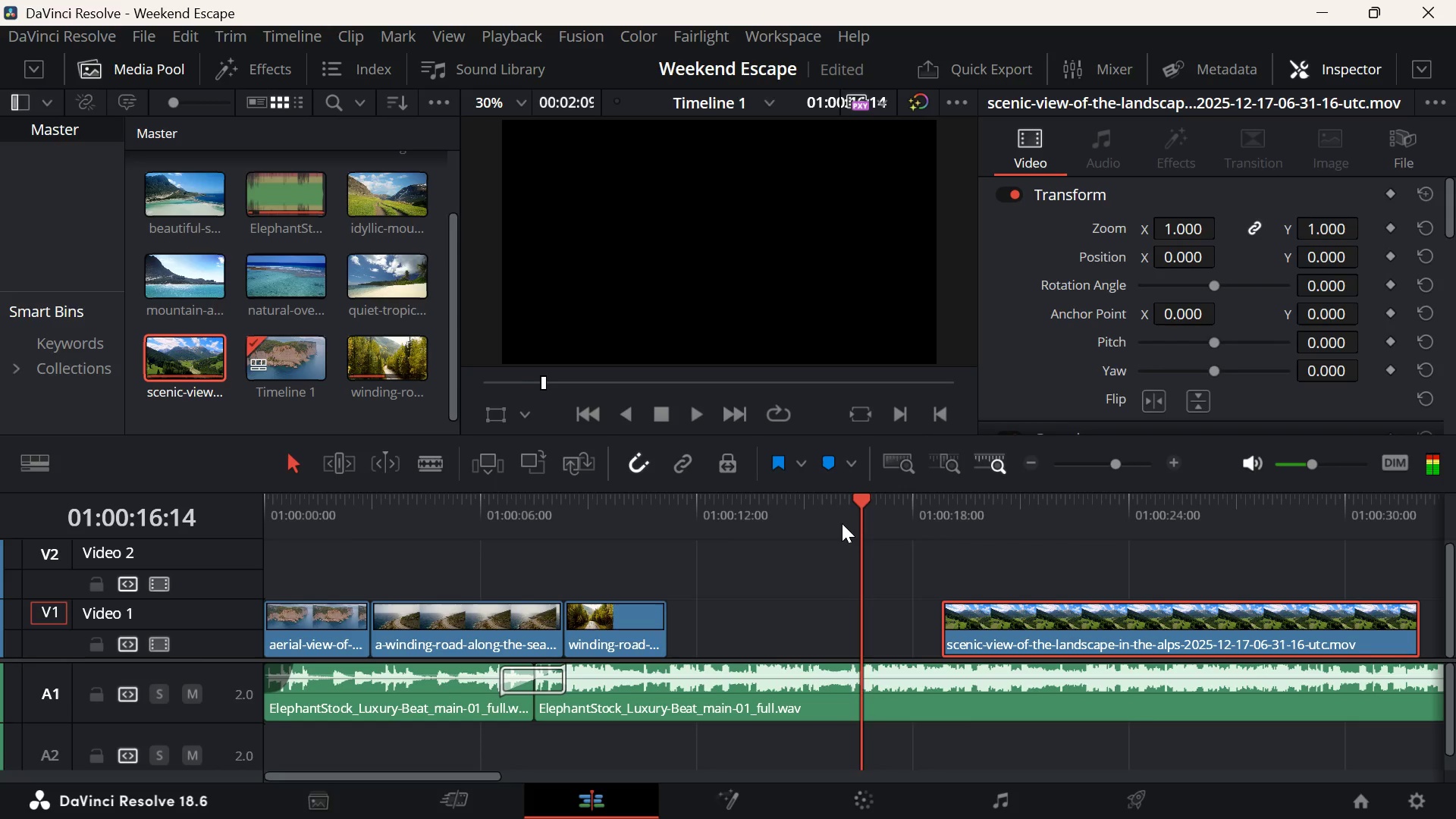 
key(Space)
 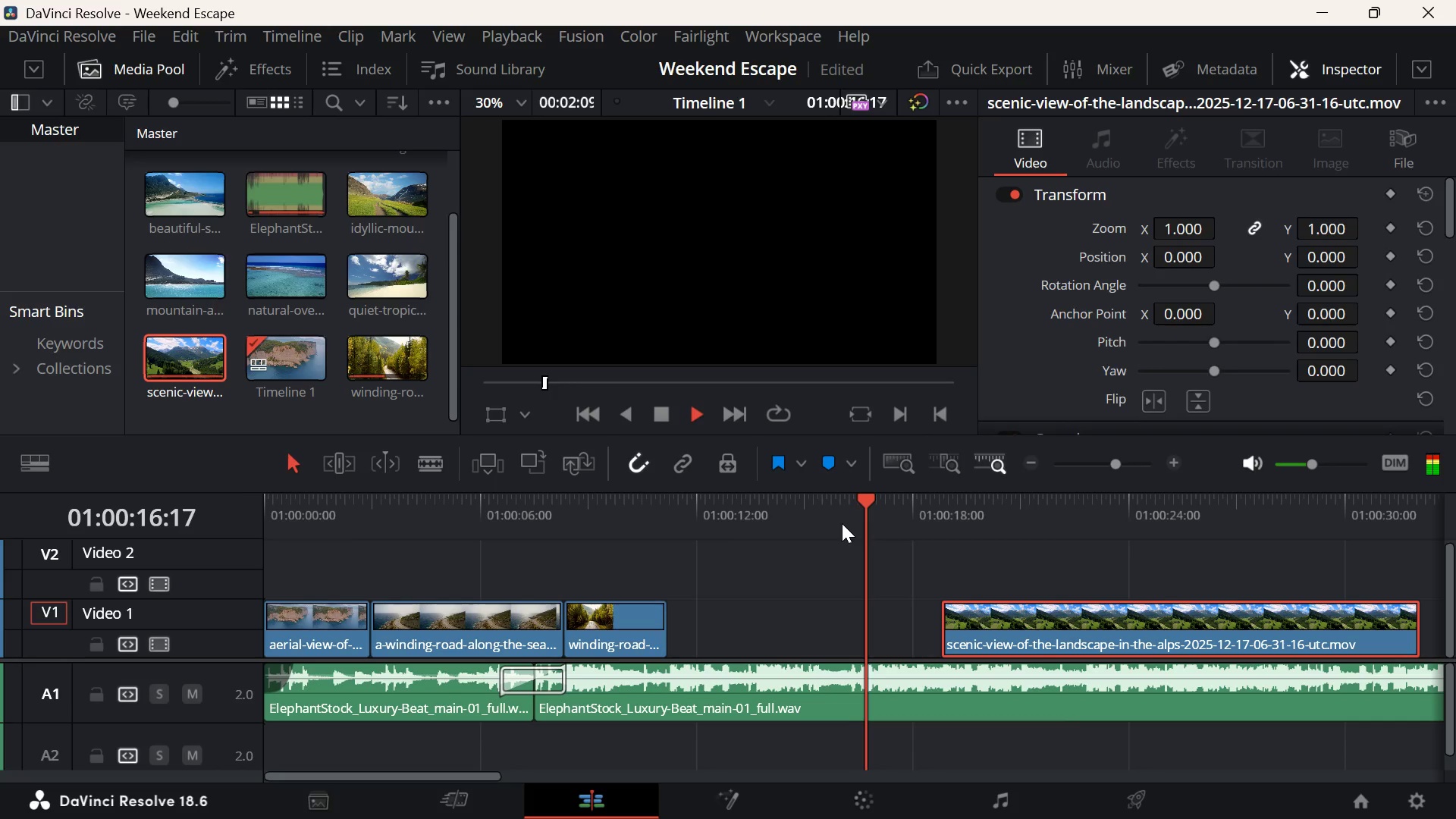 
key(Space)
 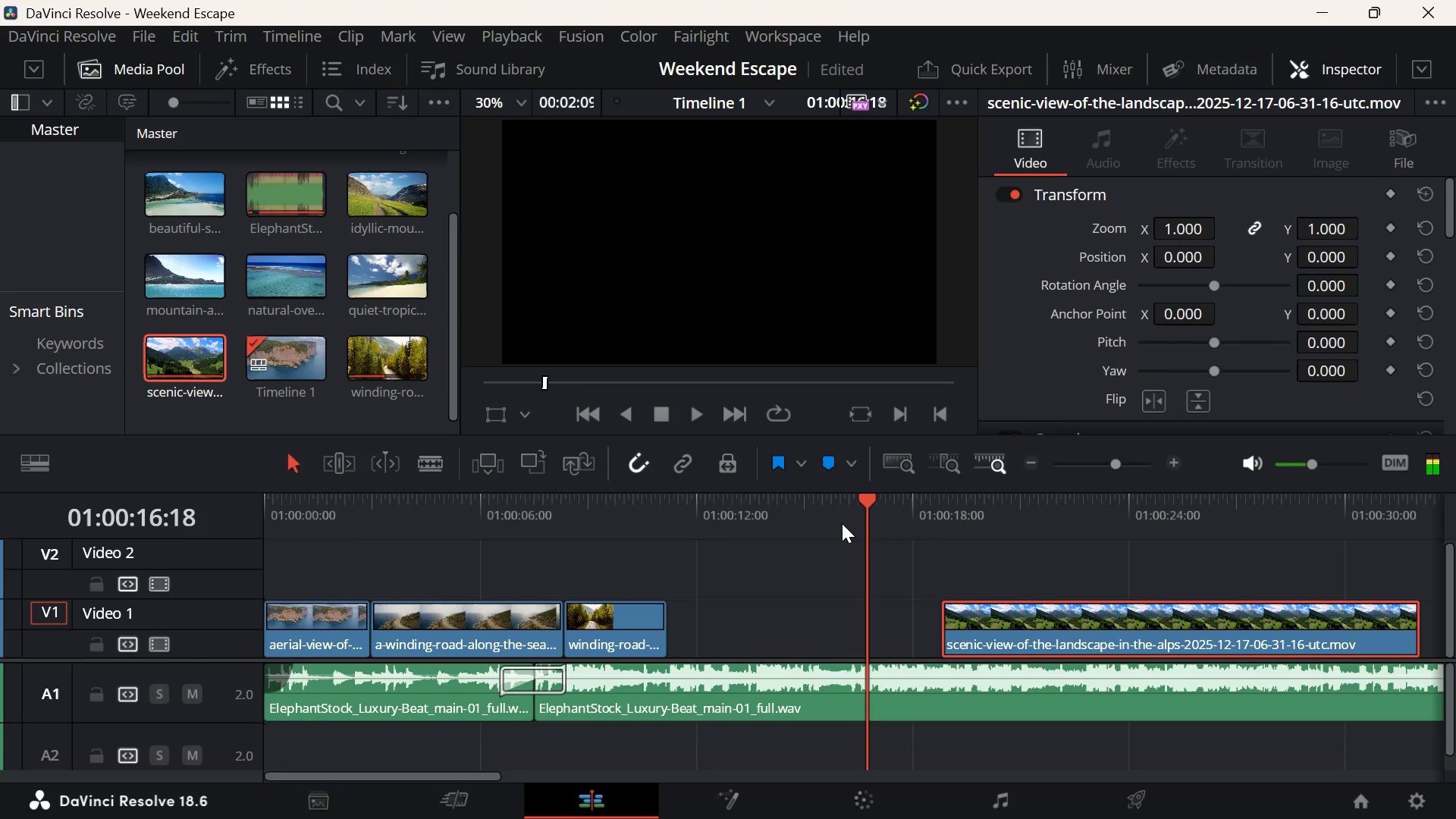 
key(ArrowLeft)
 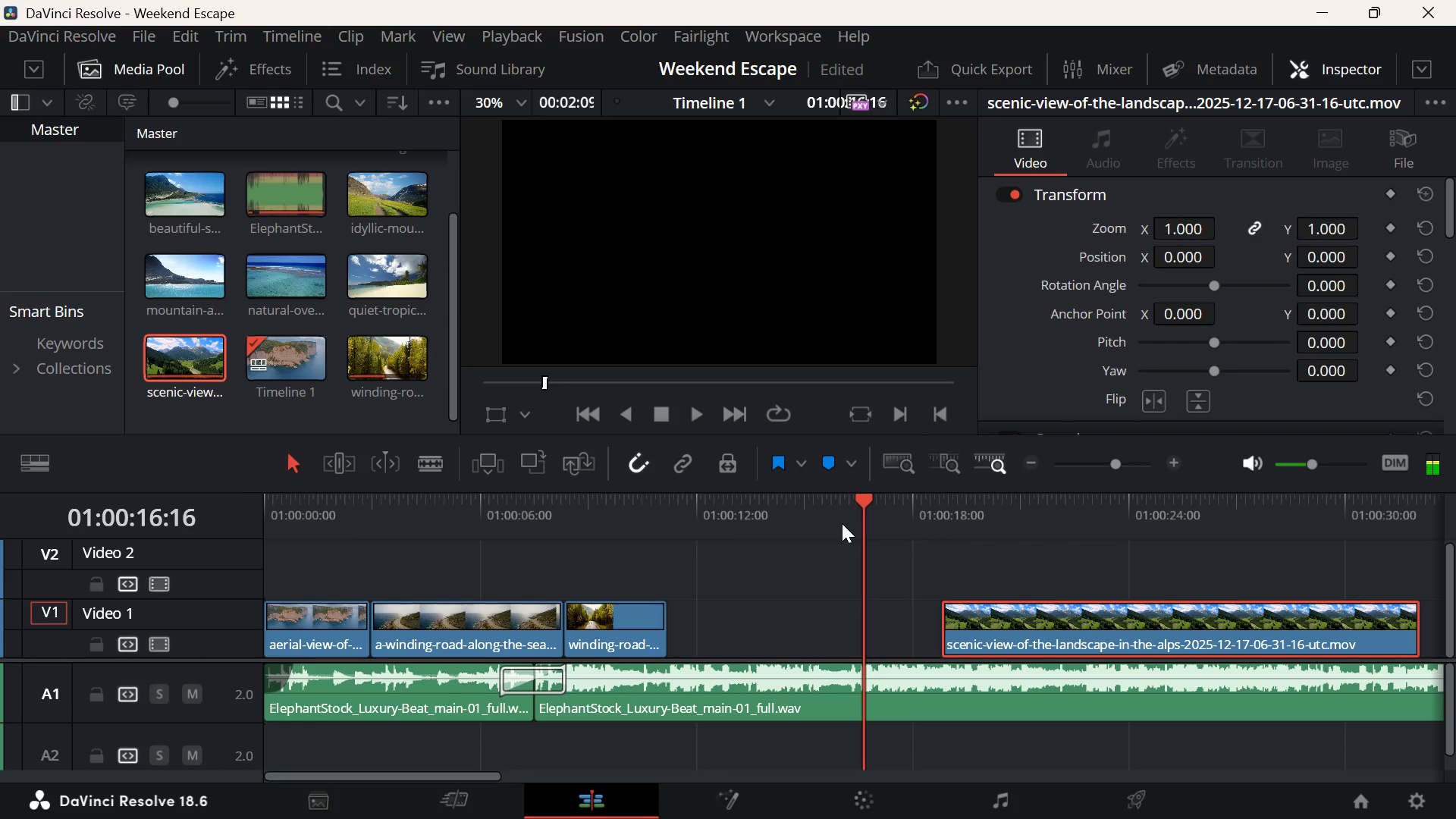 
key(ArrowLeft)
 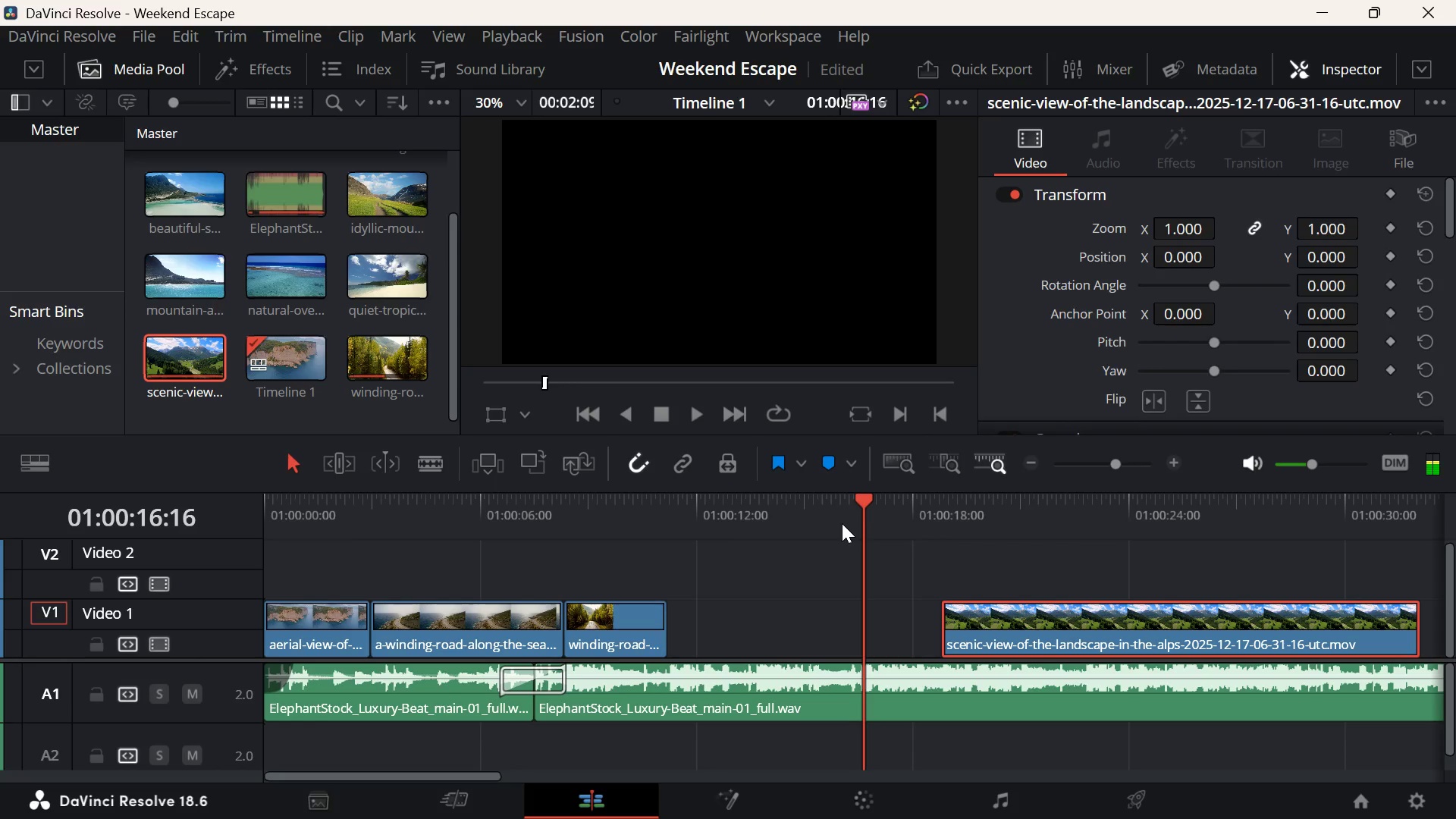 
key(ArrowLeft)
 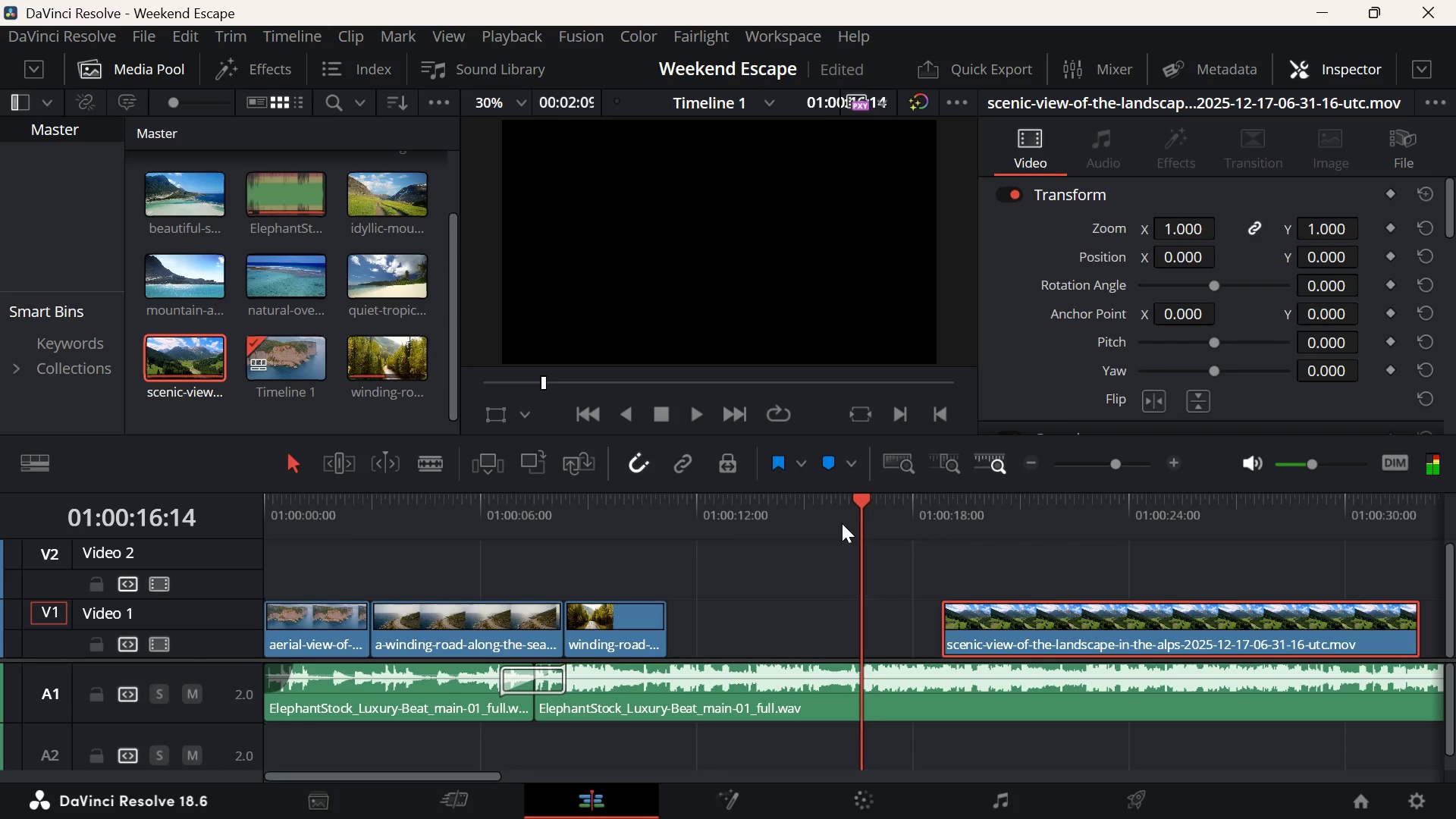 
key(ArrowLeft)
 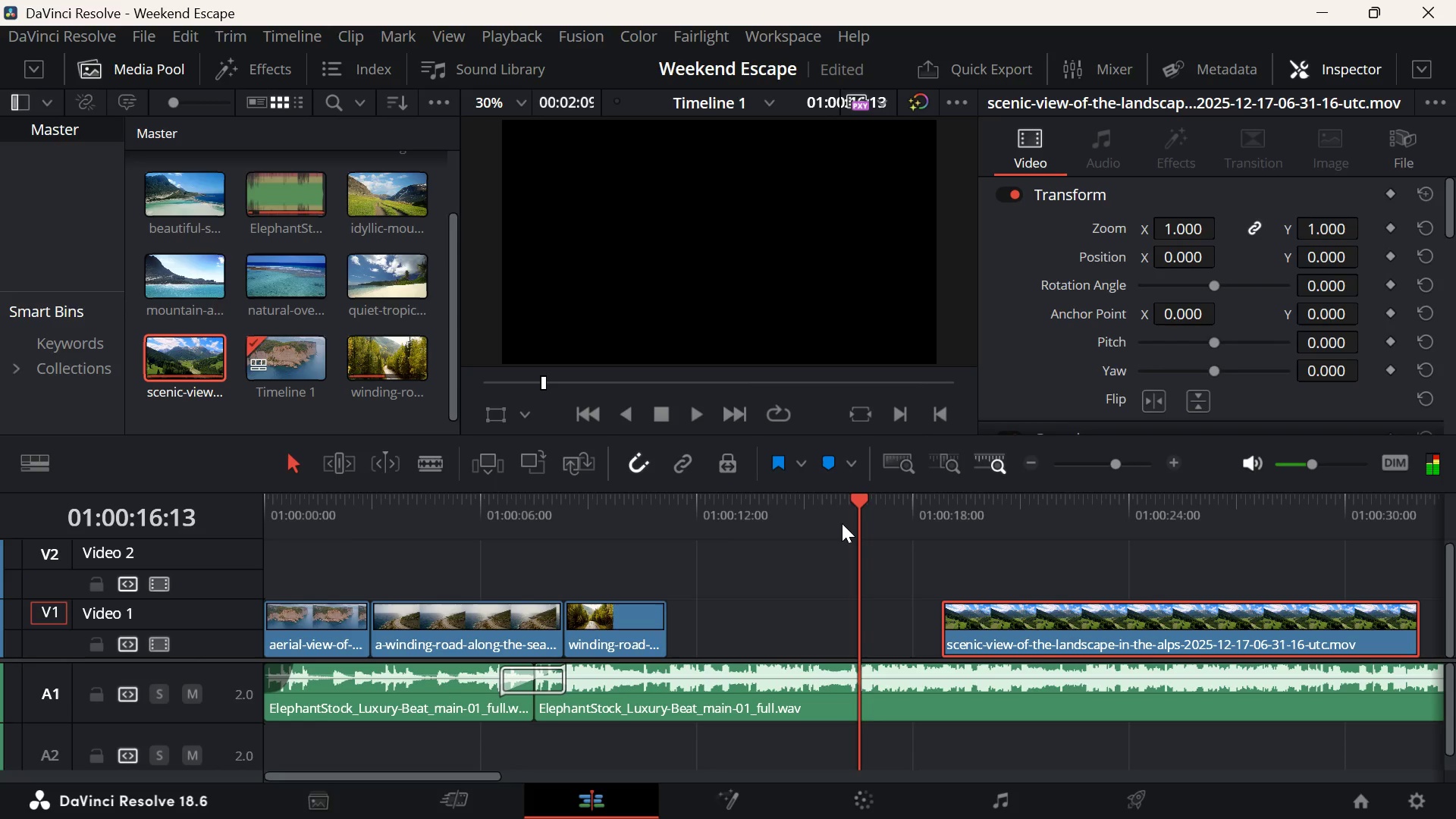 
key(ArrowLeft)
 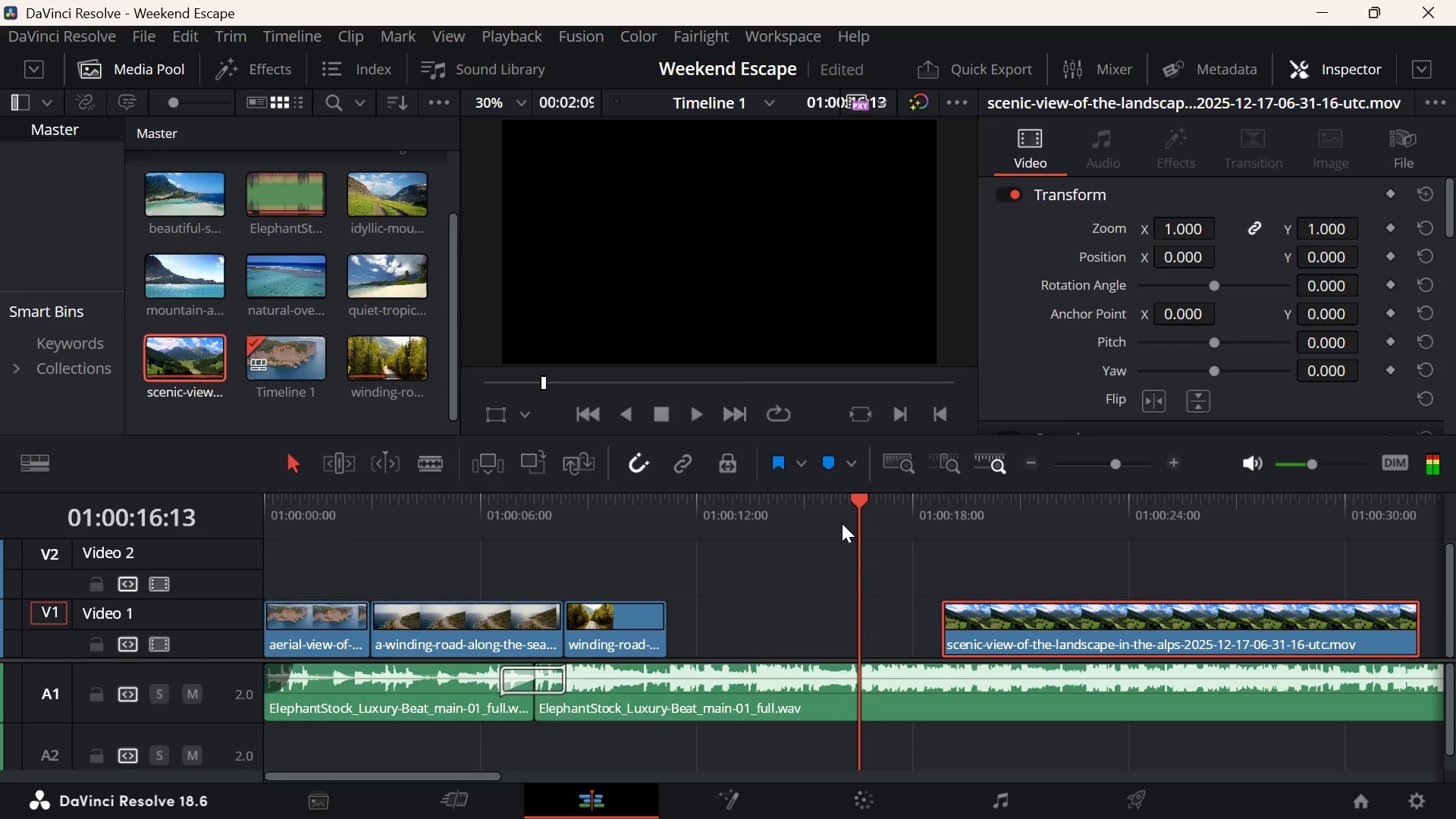 
key(ArrowLeft)
 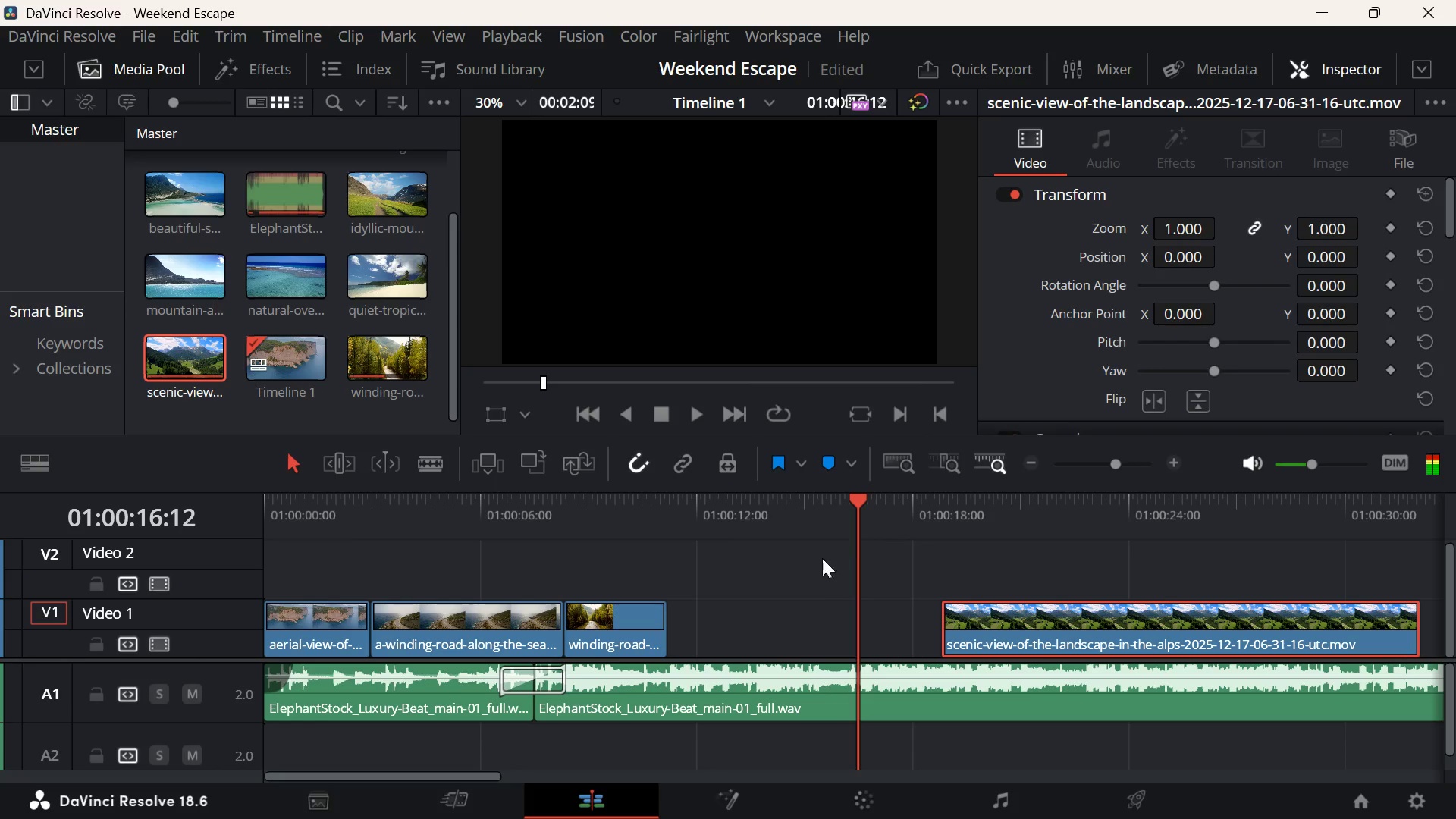 
key(ArrowLeft)
 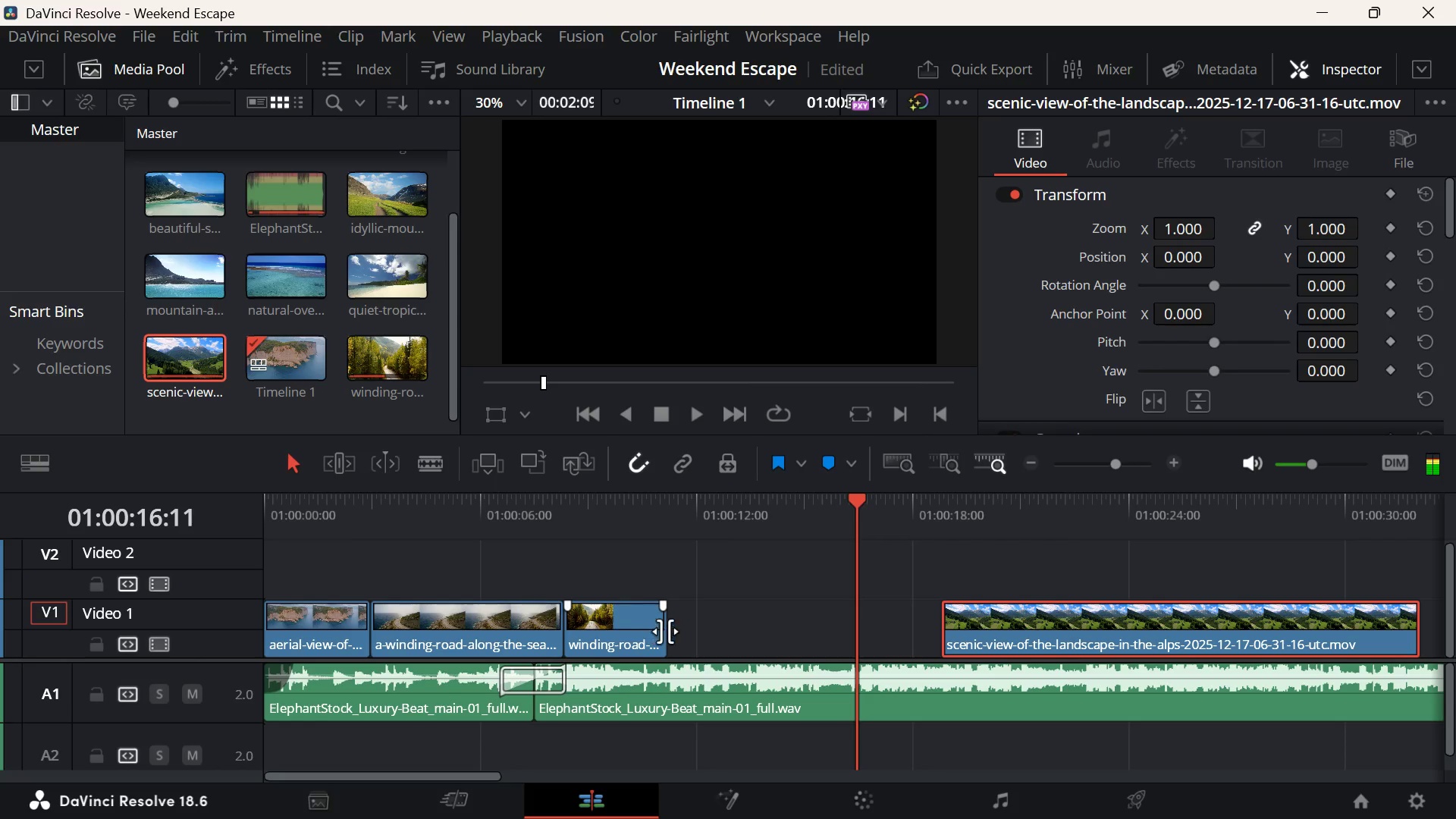 
left_click_drag(start_coordinate=[665, 631], to_coordinate=[893, 623])
 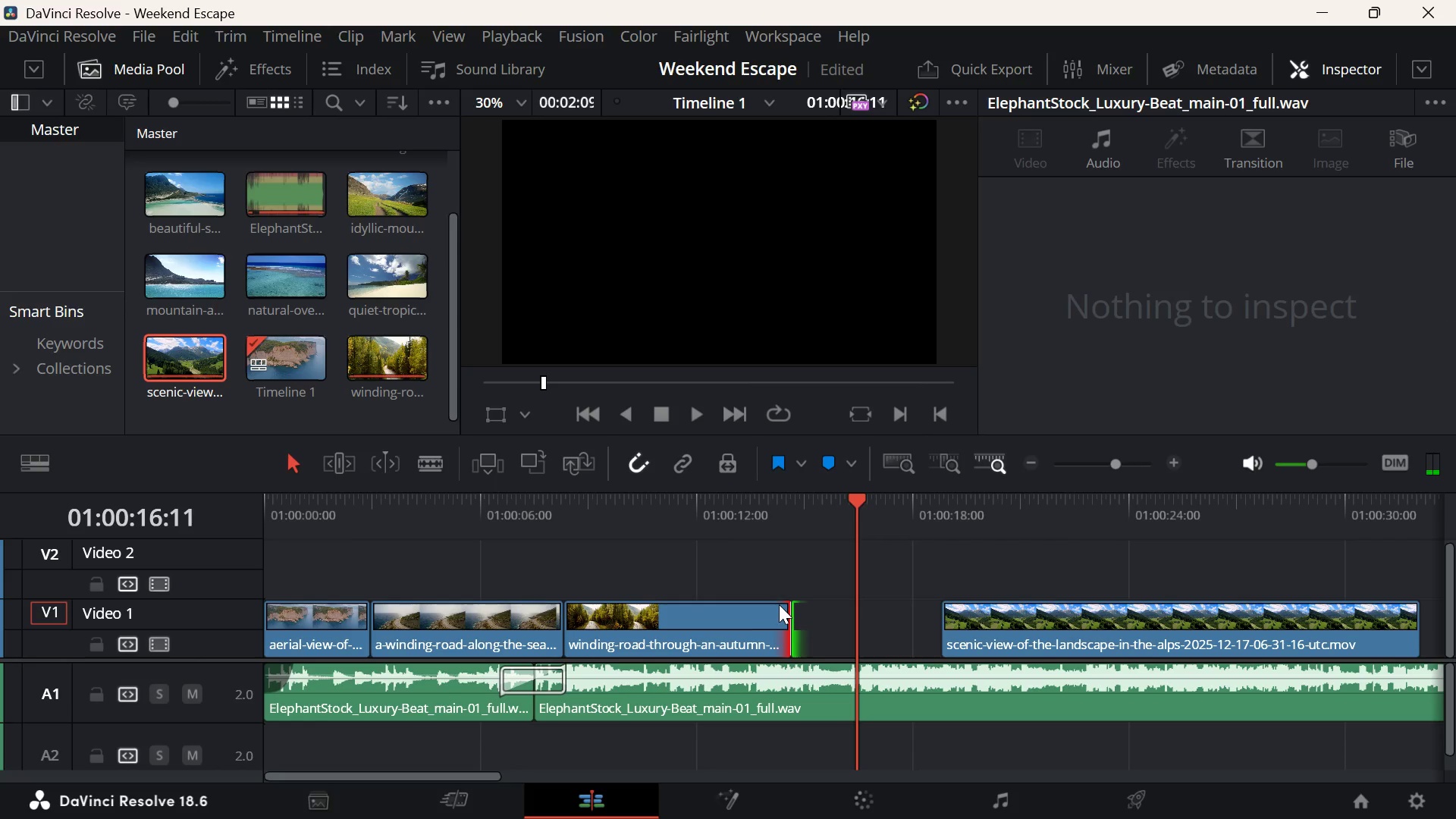 
left_click_drag(start_coordinate=[780, 619], to_coordinate=[878, 619])
 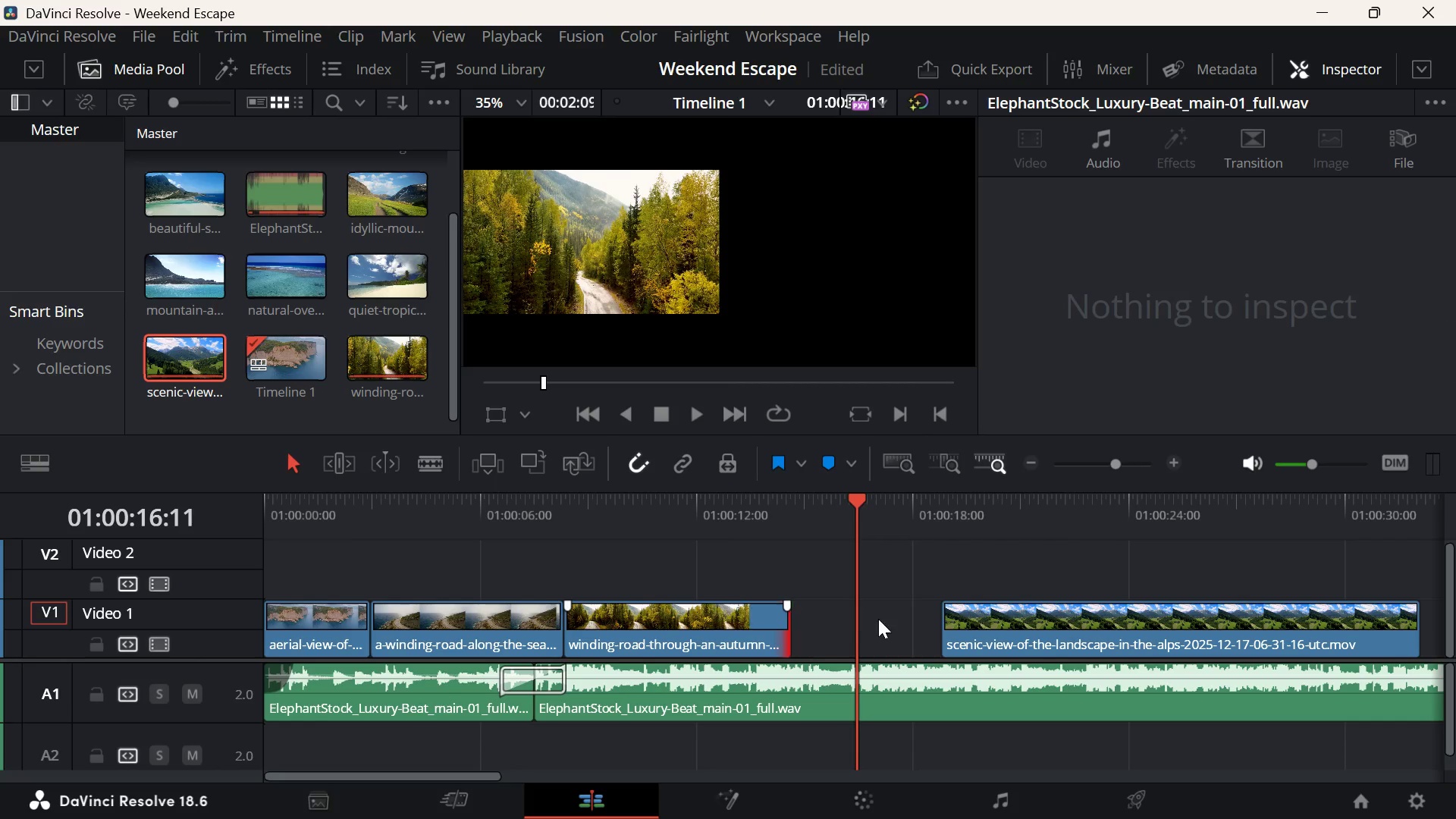 
left_click([701, 558])
 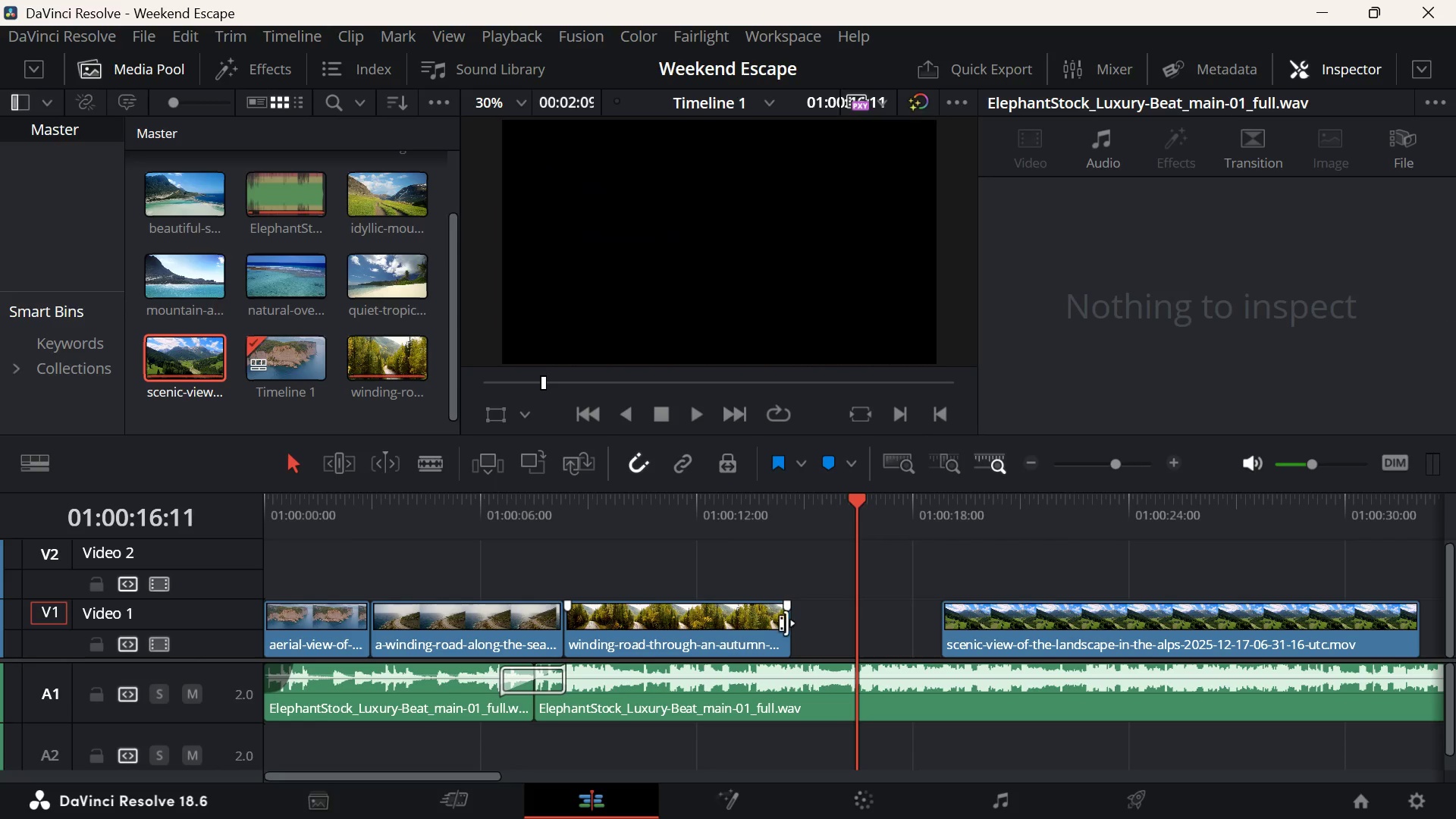 
hold_key(key=ControlLeft, duration=0.61)
 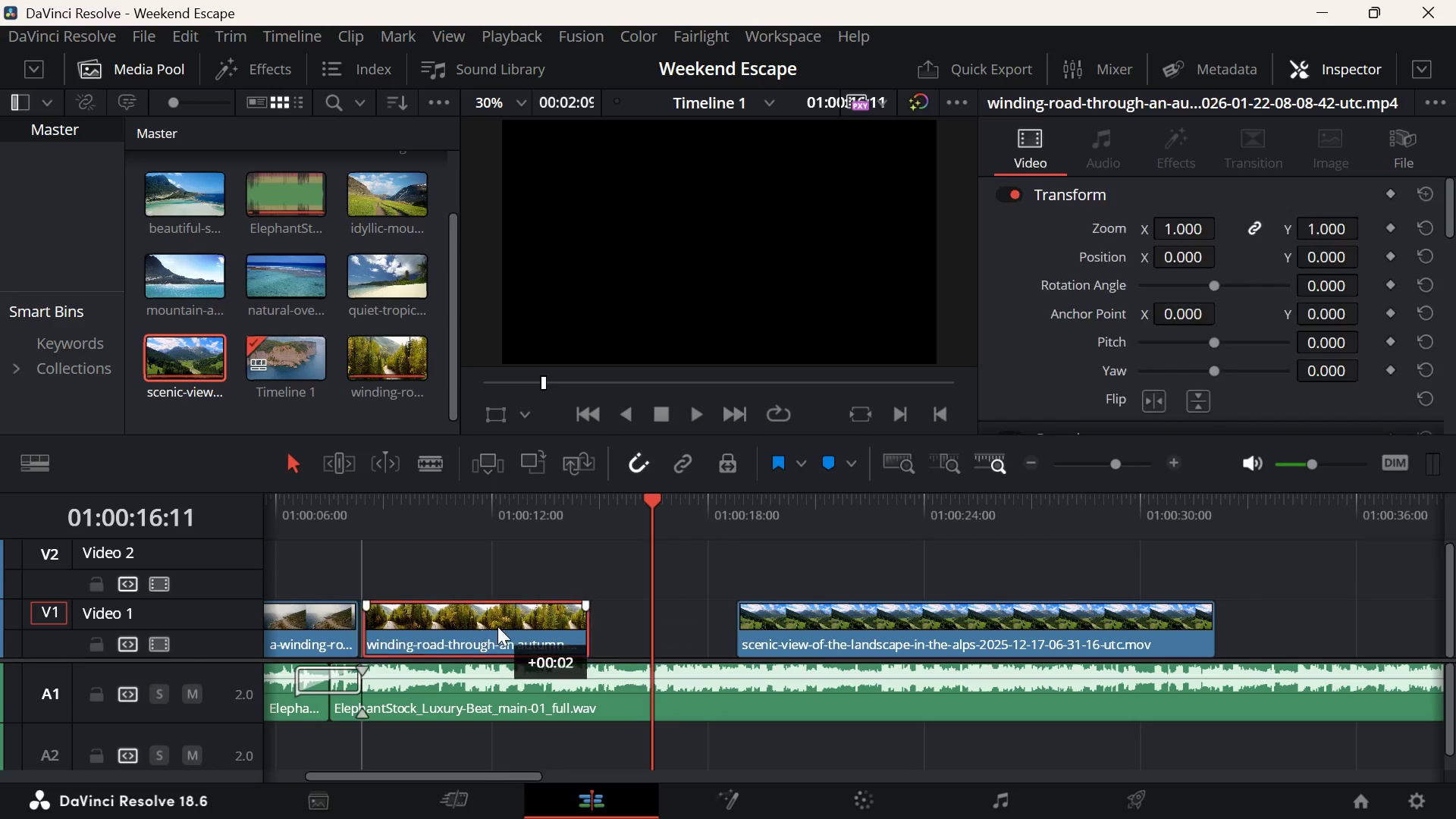 
scroll: coordinate [854, 604], scroll_direction: down, amount: 7.0
 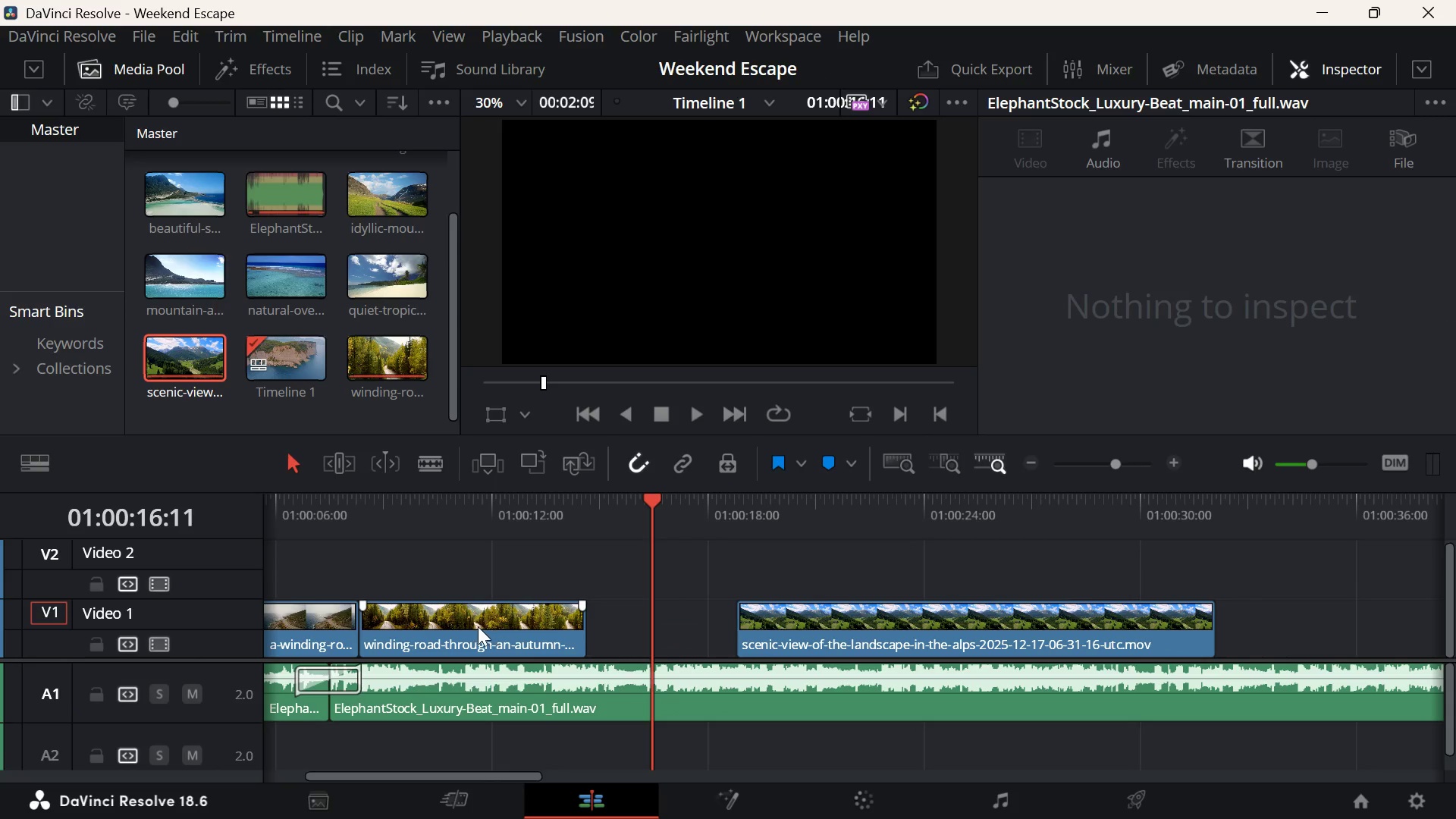 
left_click_drag(start_coordinate=[477, 626], to_coordinate=[1301, 616])
 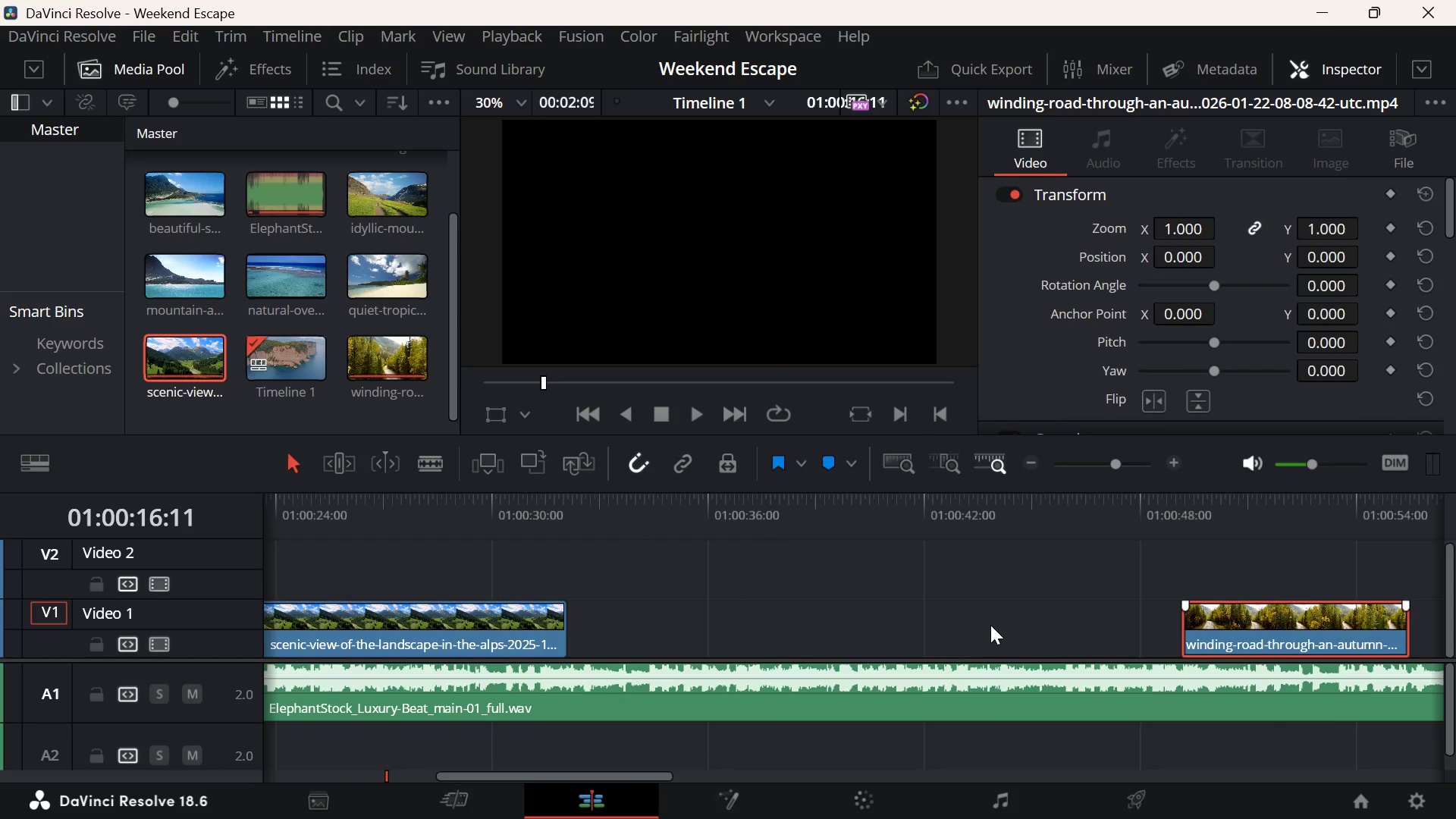 
hold_key(key=ControlLeft, duration=1.2)
scroll: coordinate [988, 626], scroll_direction: up, amount: 16.0
 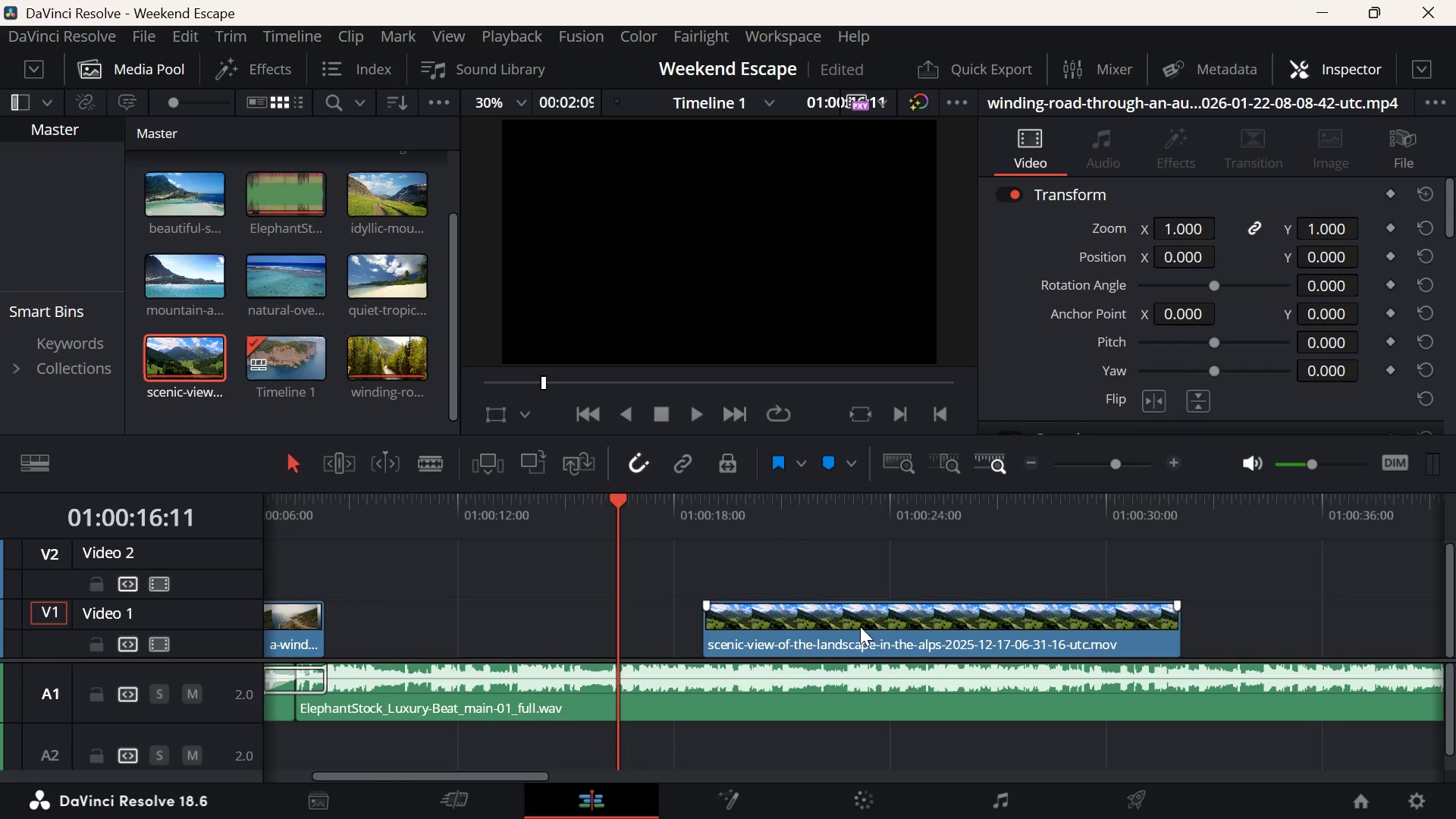 
left_click_drag(start_coordinate=[860, 626], to_coordinate=[482, 640])
 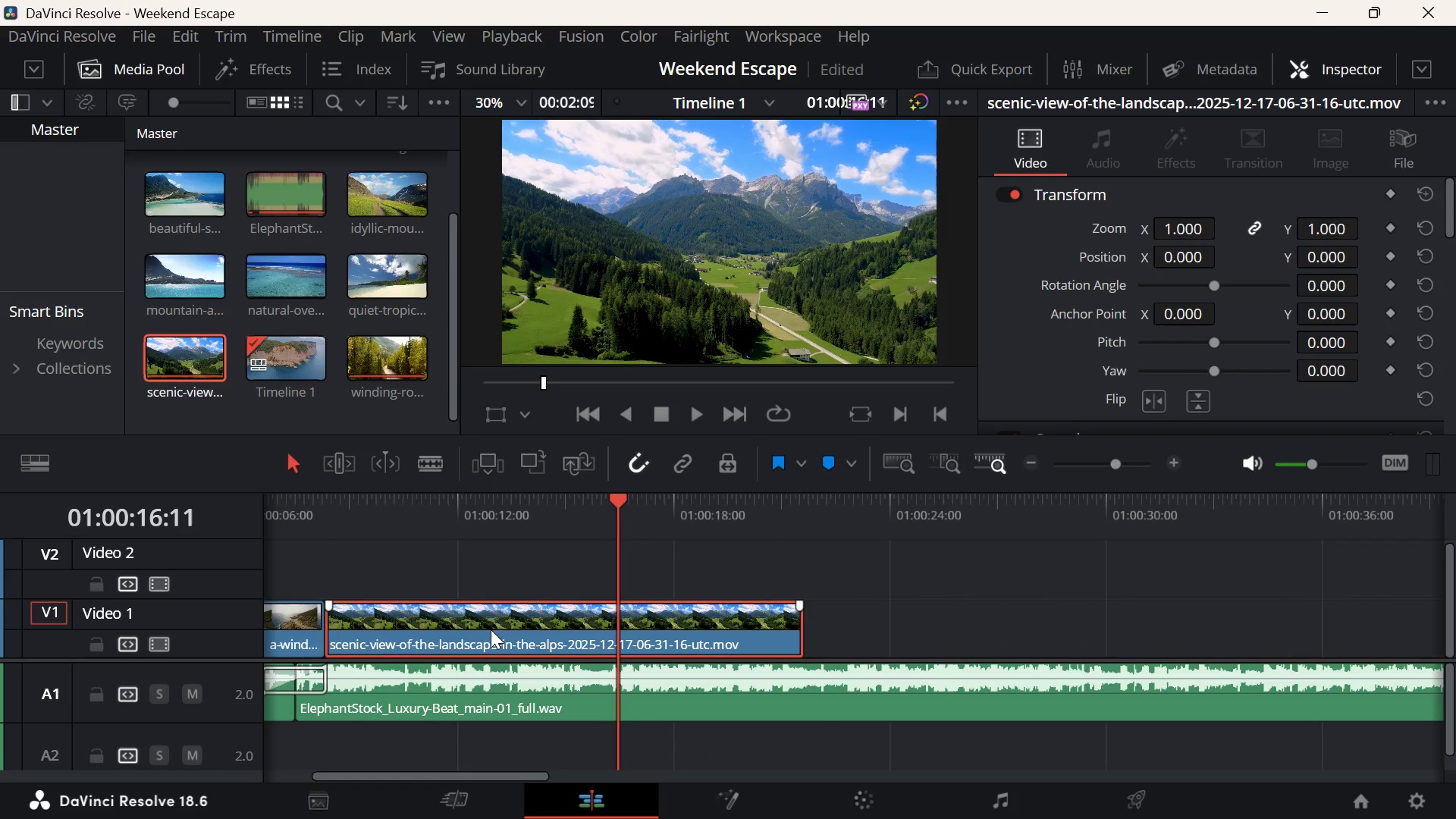 
left_click_drag(start_coordinate=[489, 629], to_coordinate=[535, 627])
 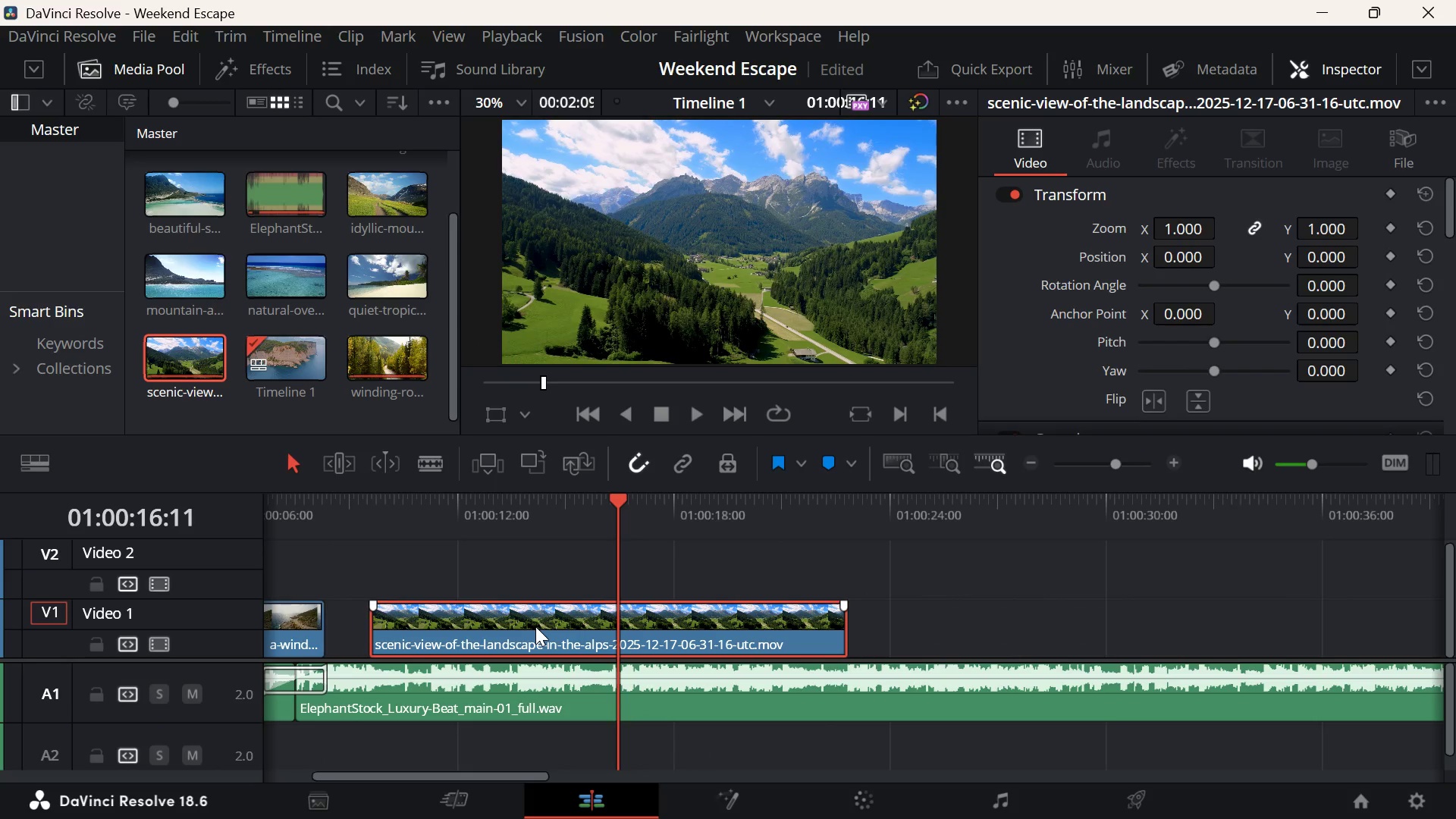 
key(Control+Z)
 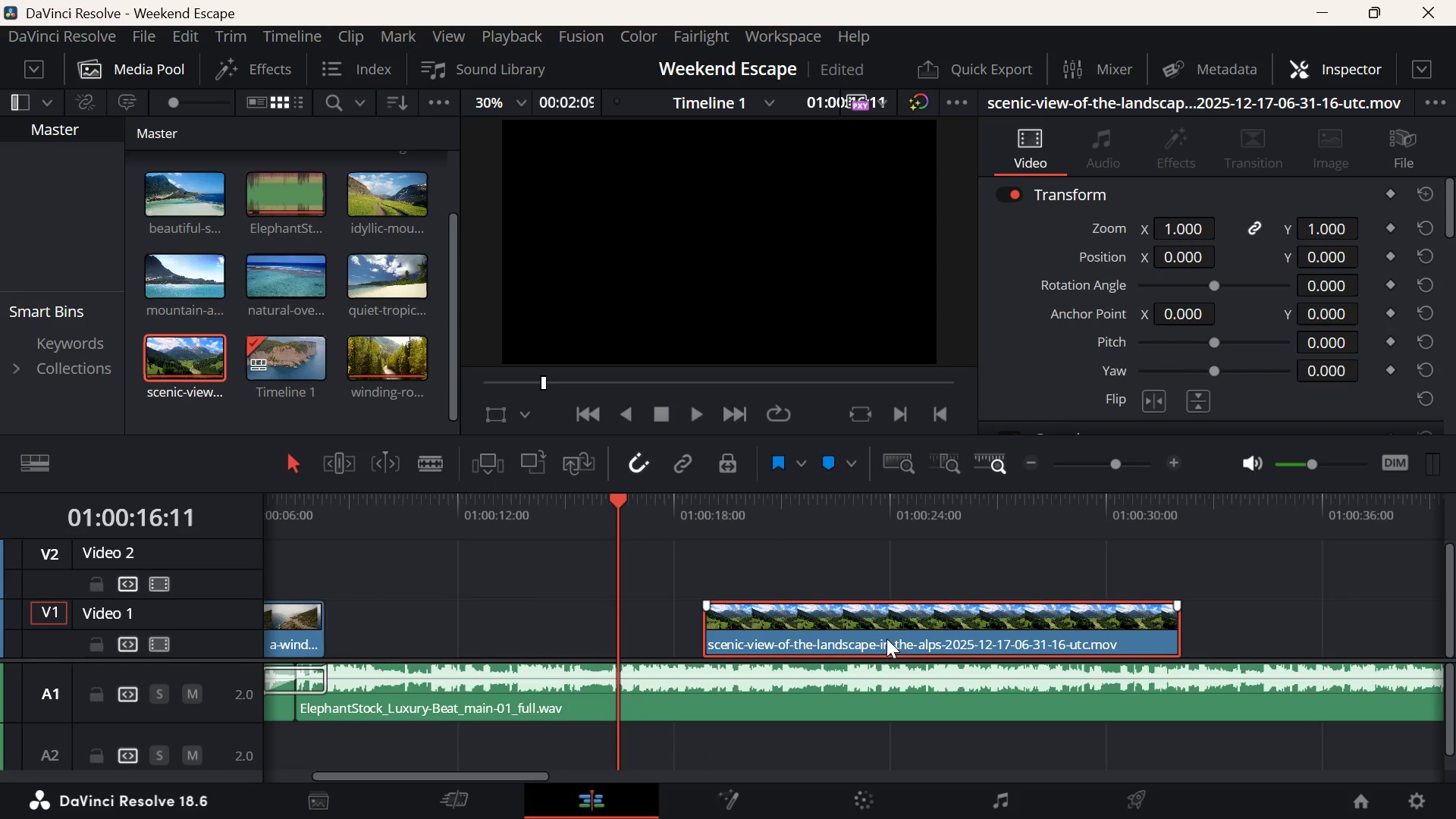 
left_click_drag(start_coordinate=[896, 636], to_coordinate=[526, 630])
 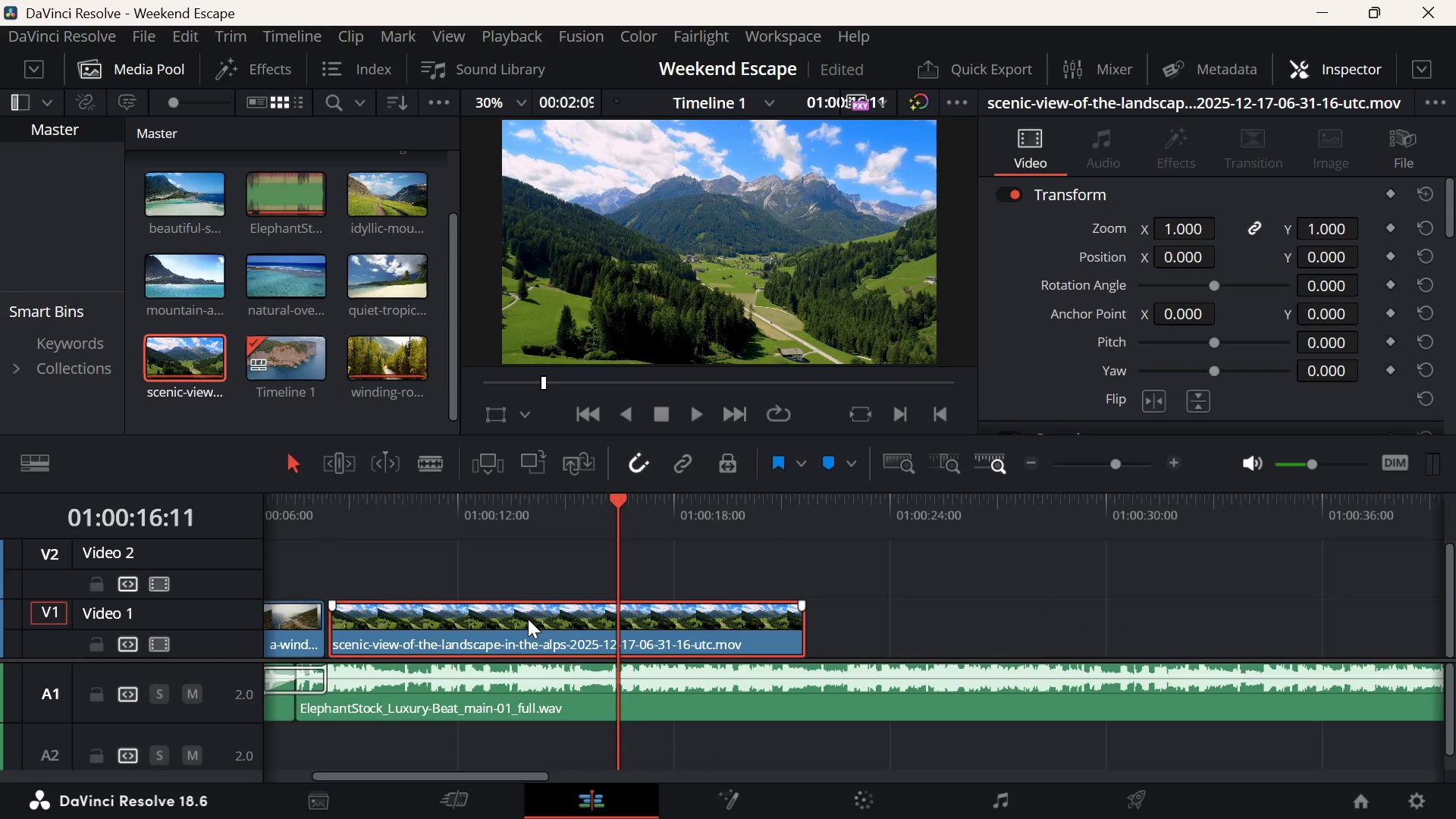 
left_click_drag(start_coordinate=[528, 619], to_coordinate=[516, 620])
 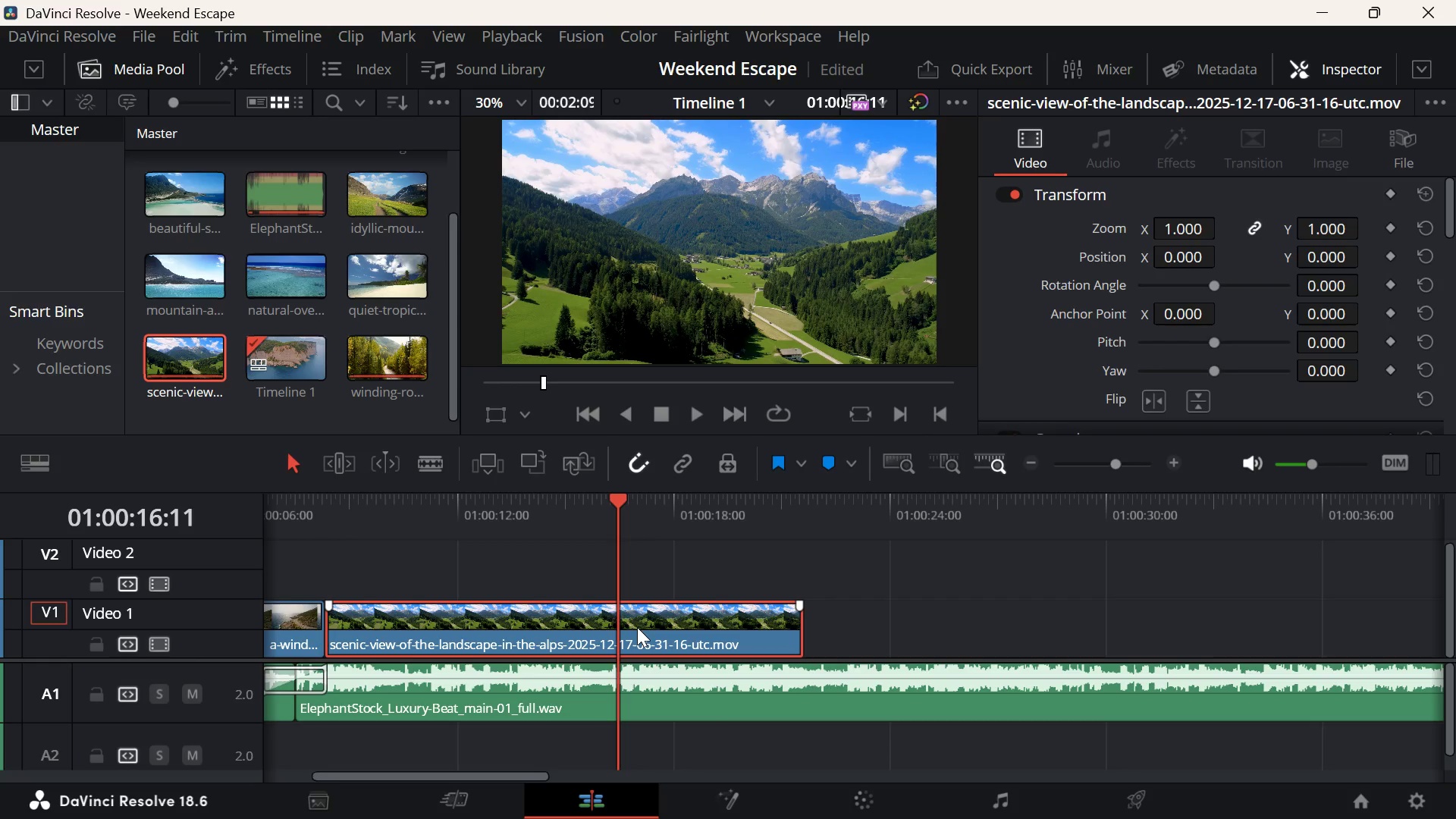 
key(D)
 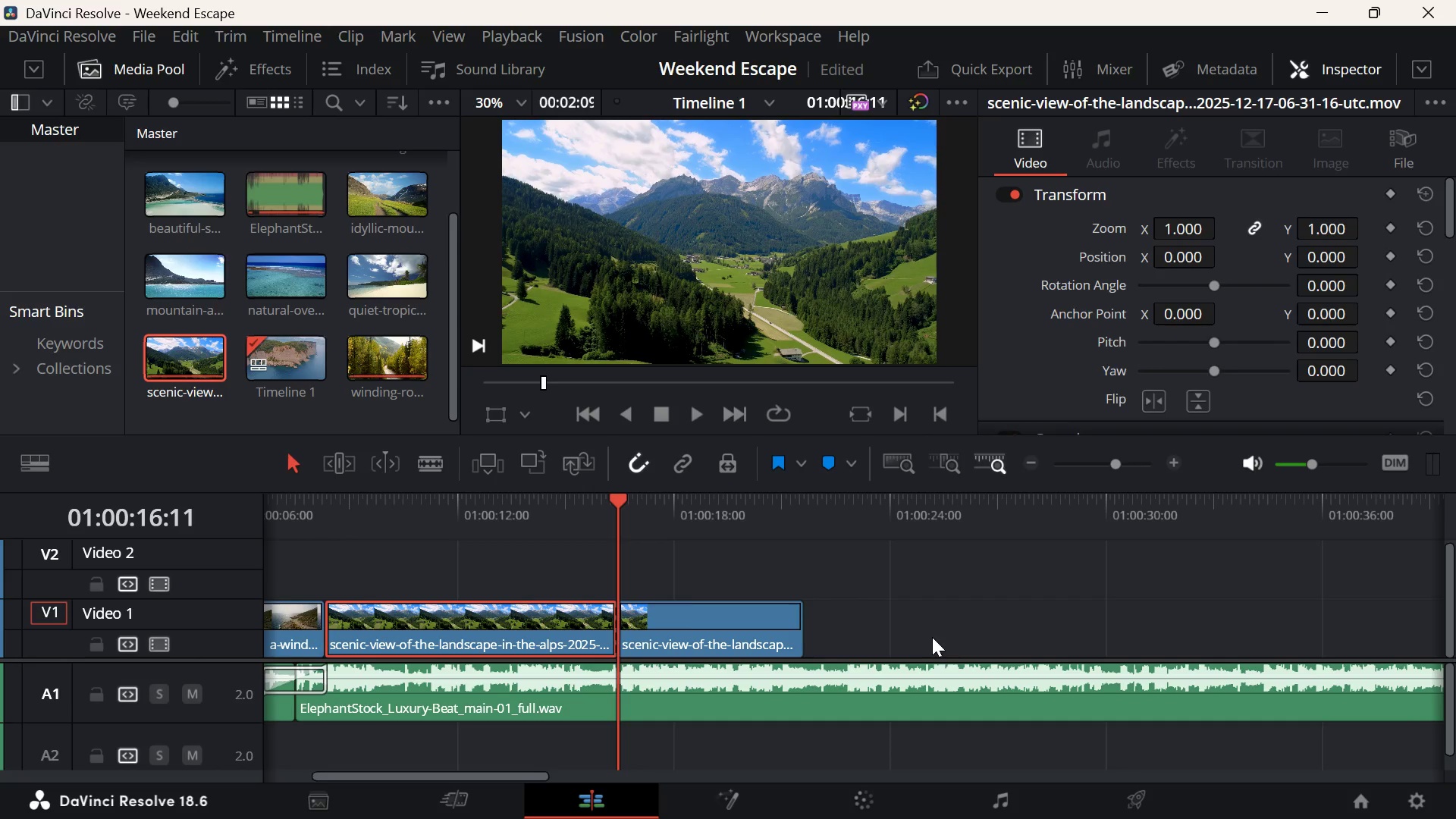 
left_click([702, 612])
 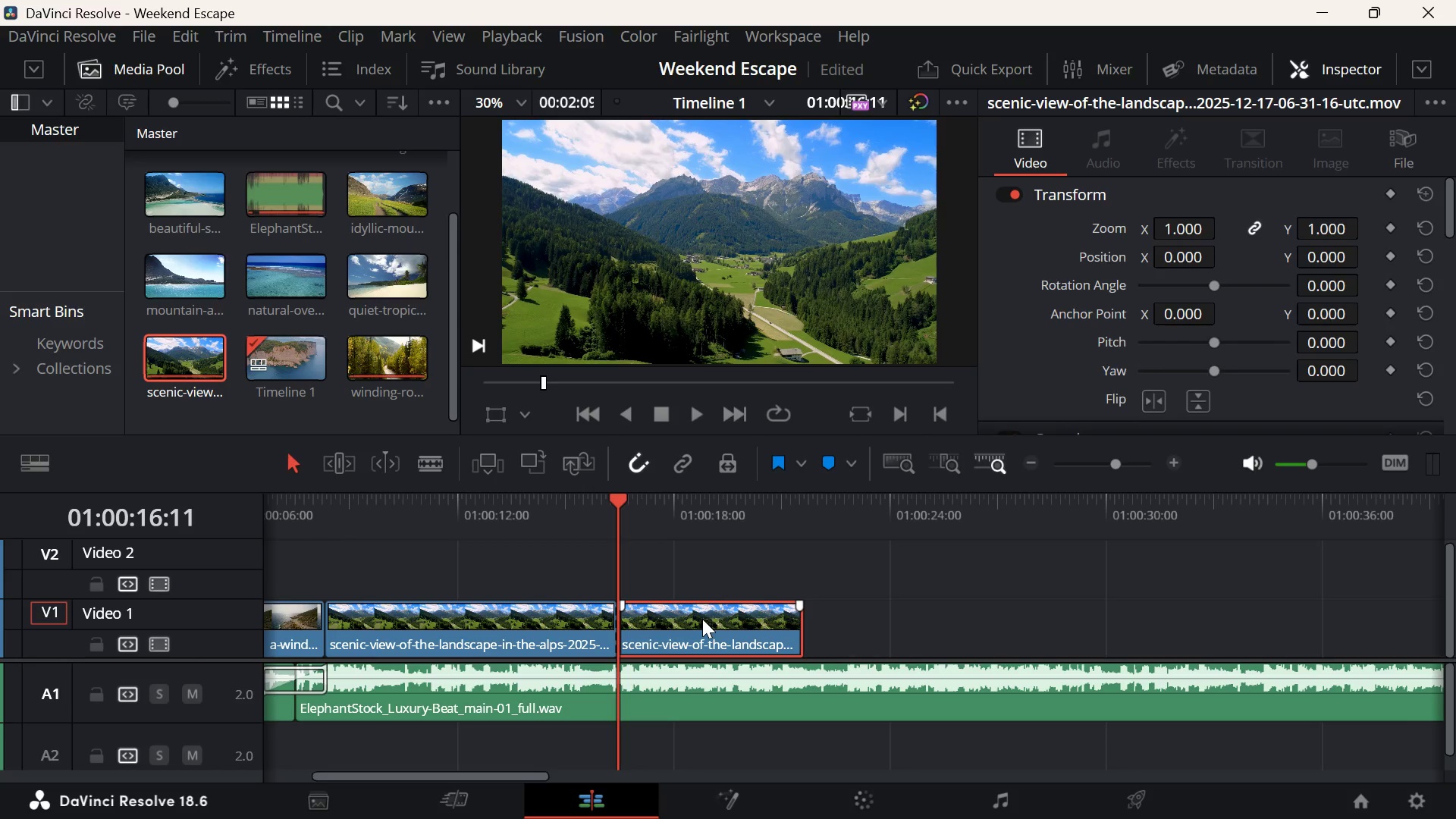 
key(Backspace)
 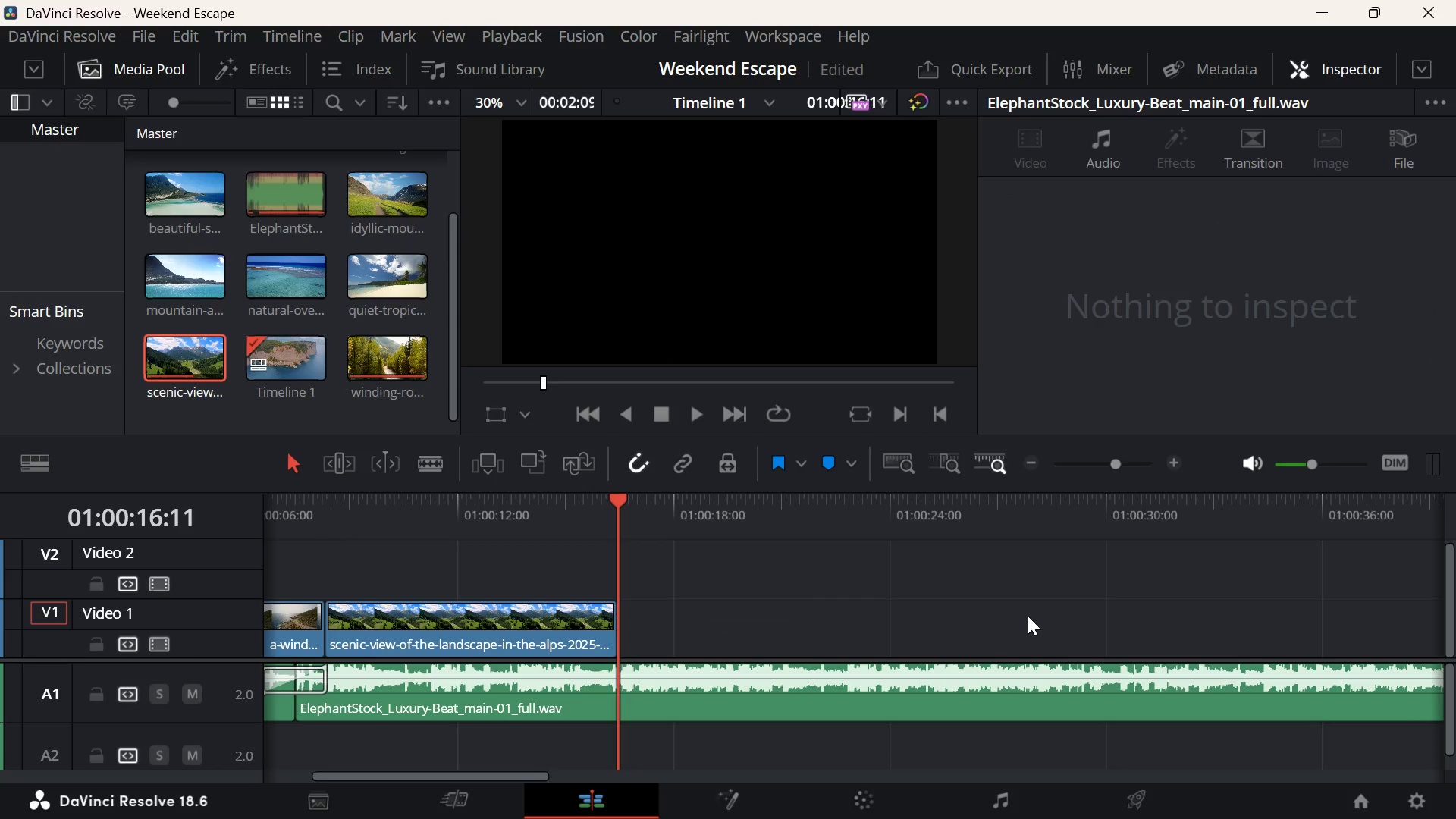 
hold_key(key=ControlLeft, duration=1.12)
scroll: coordinate [1262, 624], scroll_direction: down, amount: 8.0
 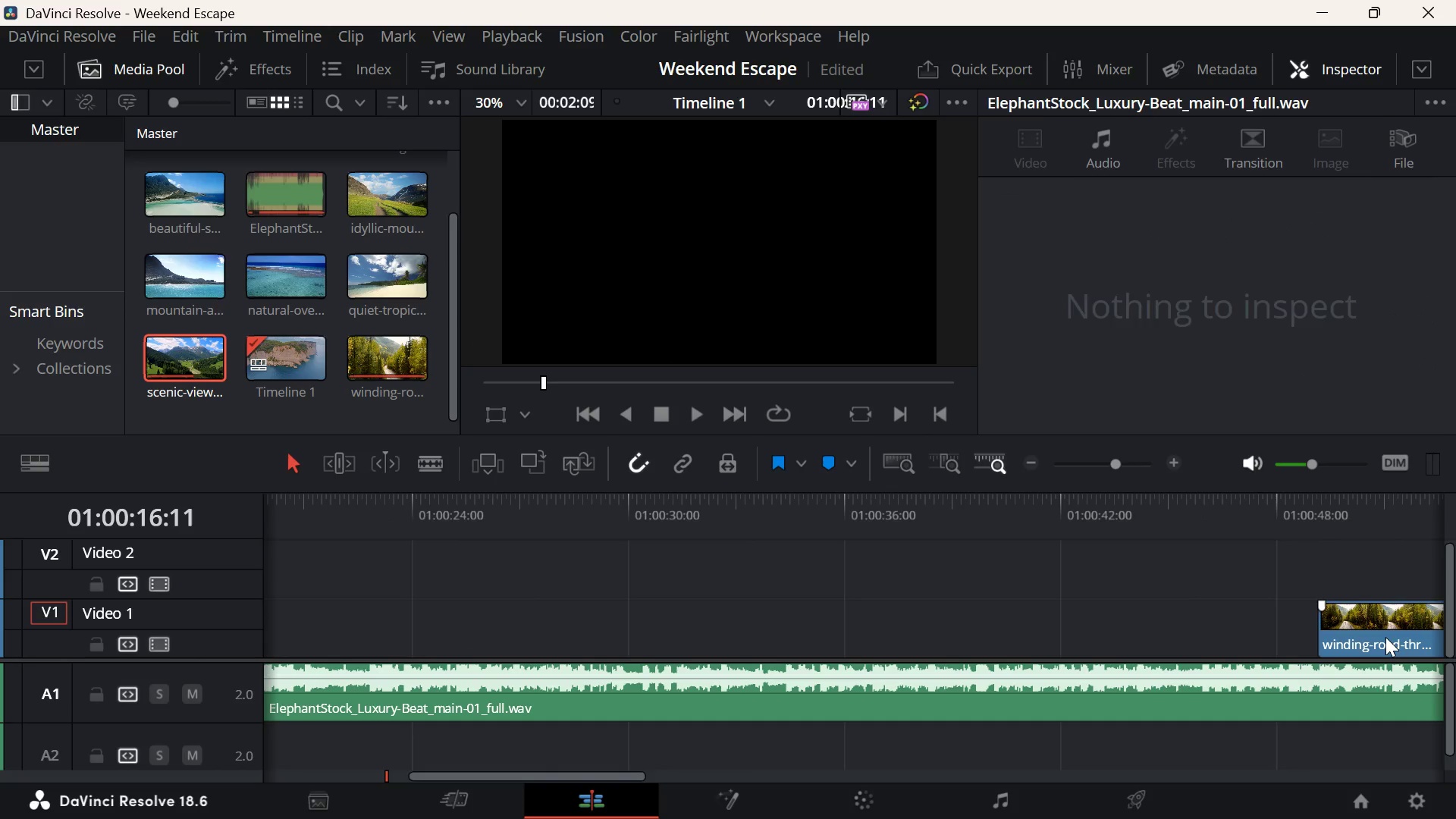 
left_click_drag(start_coordinate=[1388, 637], to_coordinate=[698, 655])
 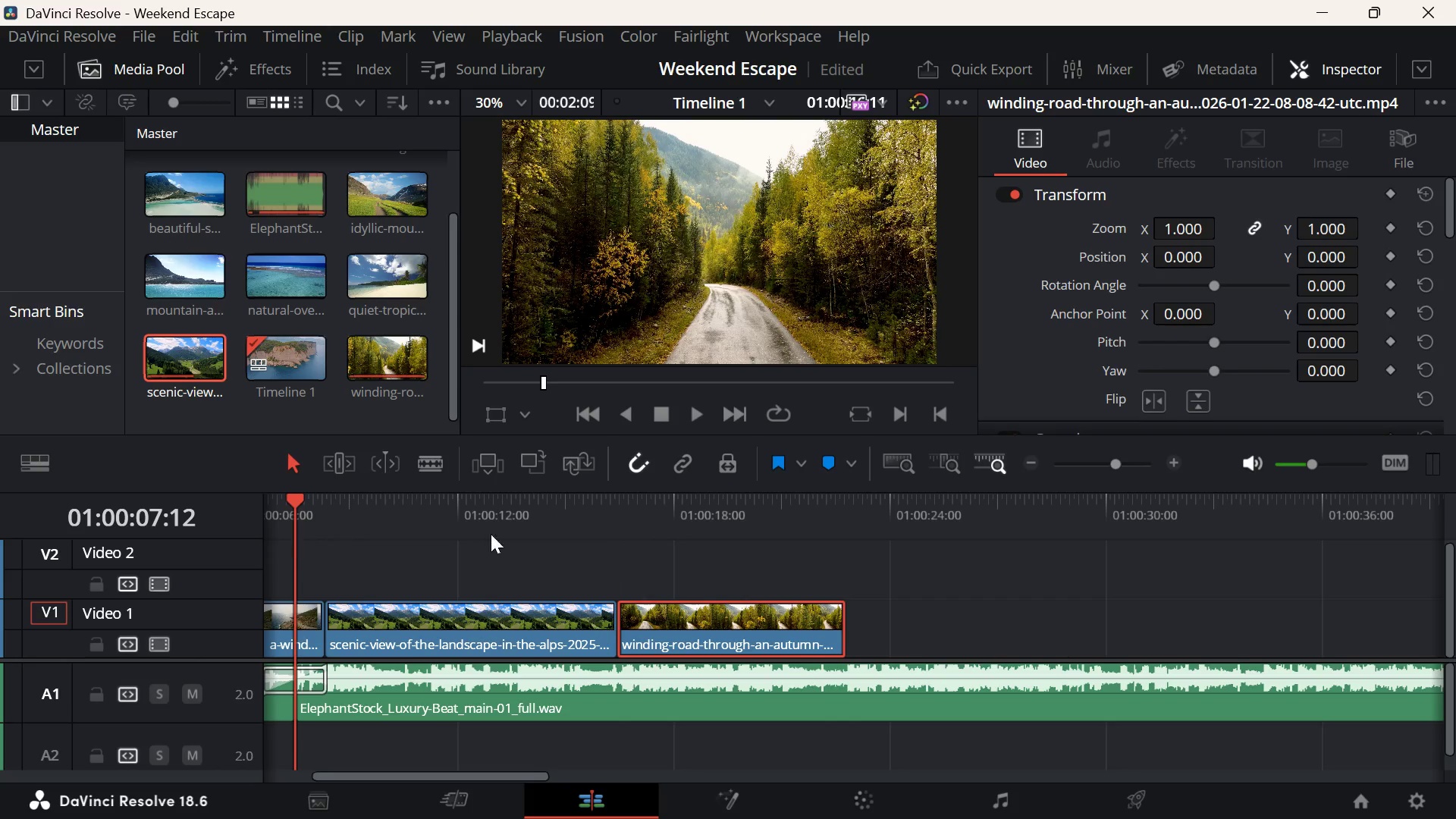 
key(Space)
 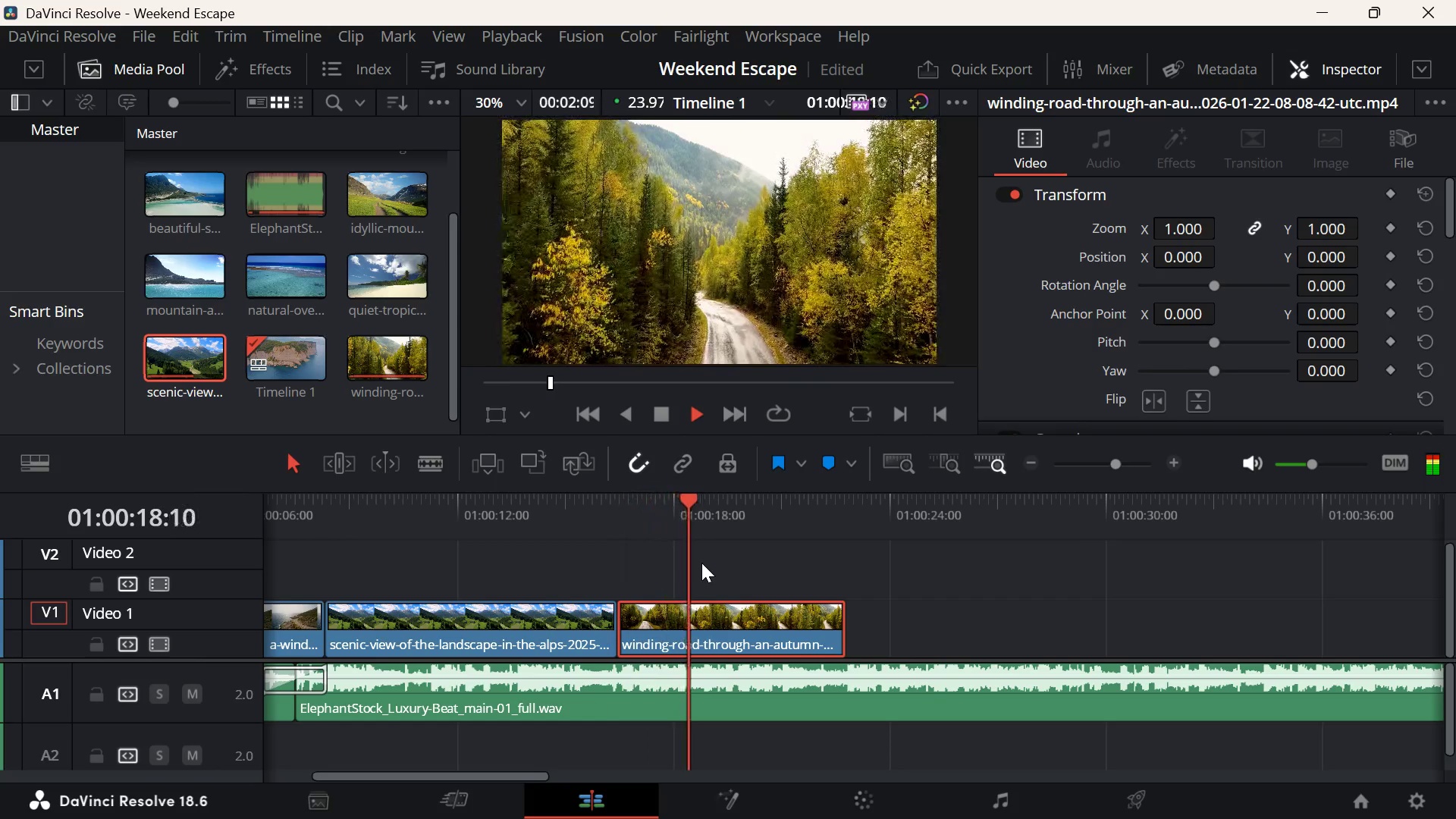 
wait(16.09)
 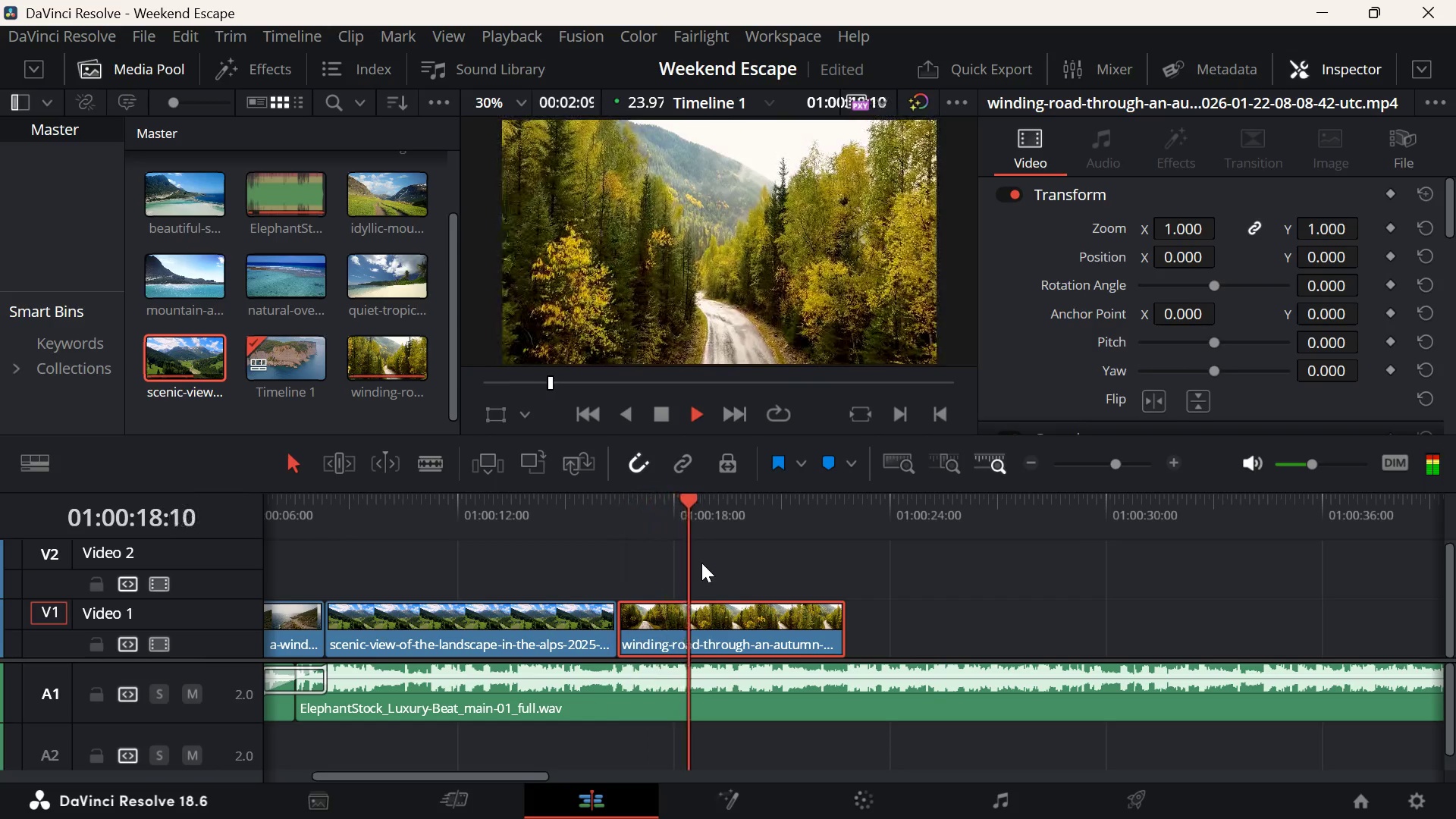 
key(Space)
 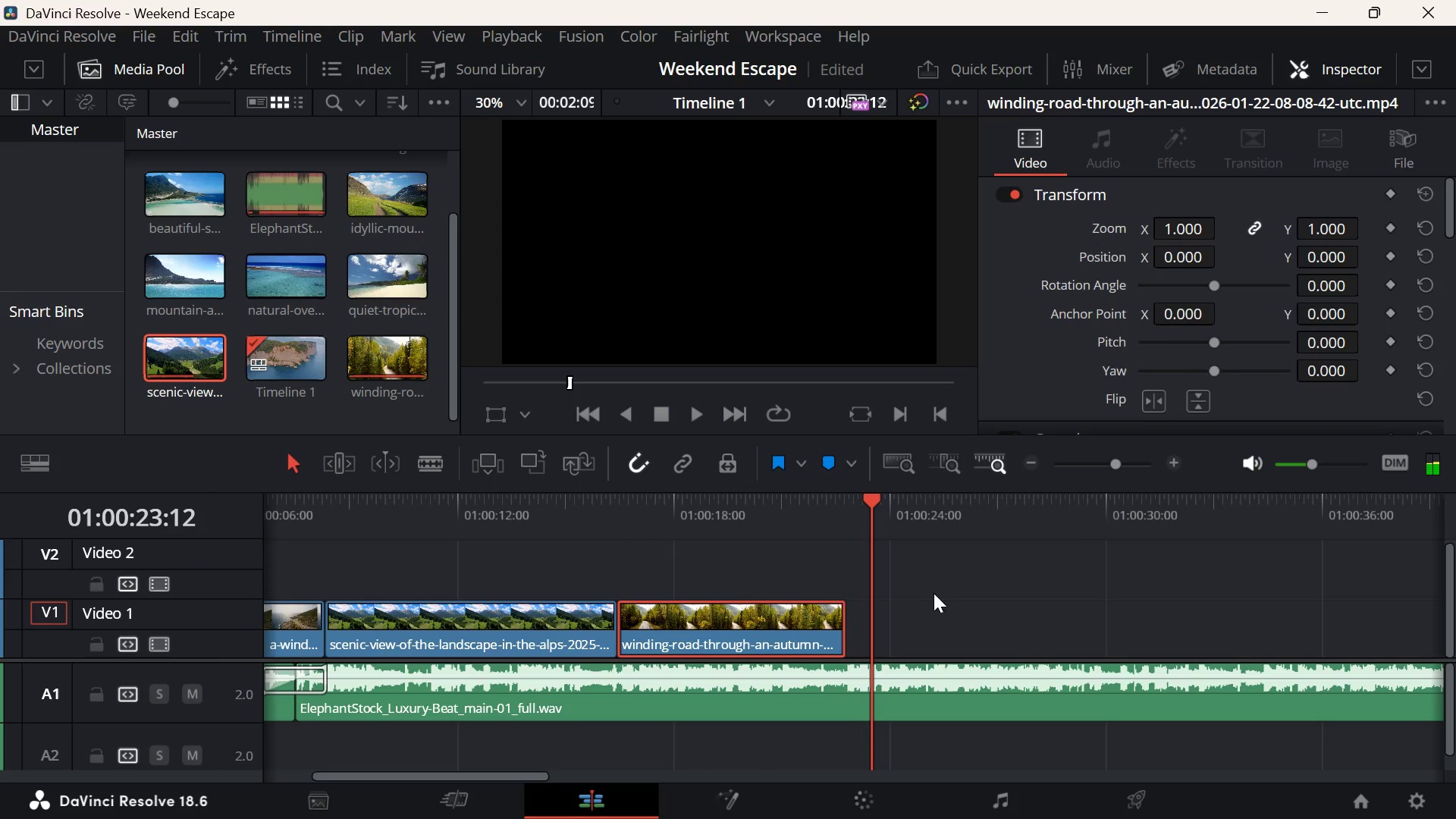 
hold_key(key=ControlLeft, duration=1.95)
scroll: coordinate [937, 595], scroll_direction: up, amount: 14.0
 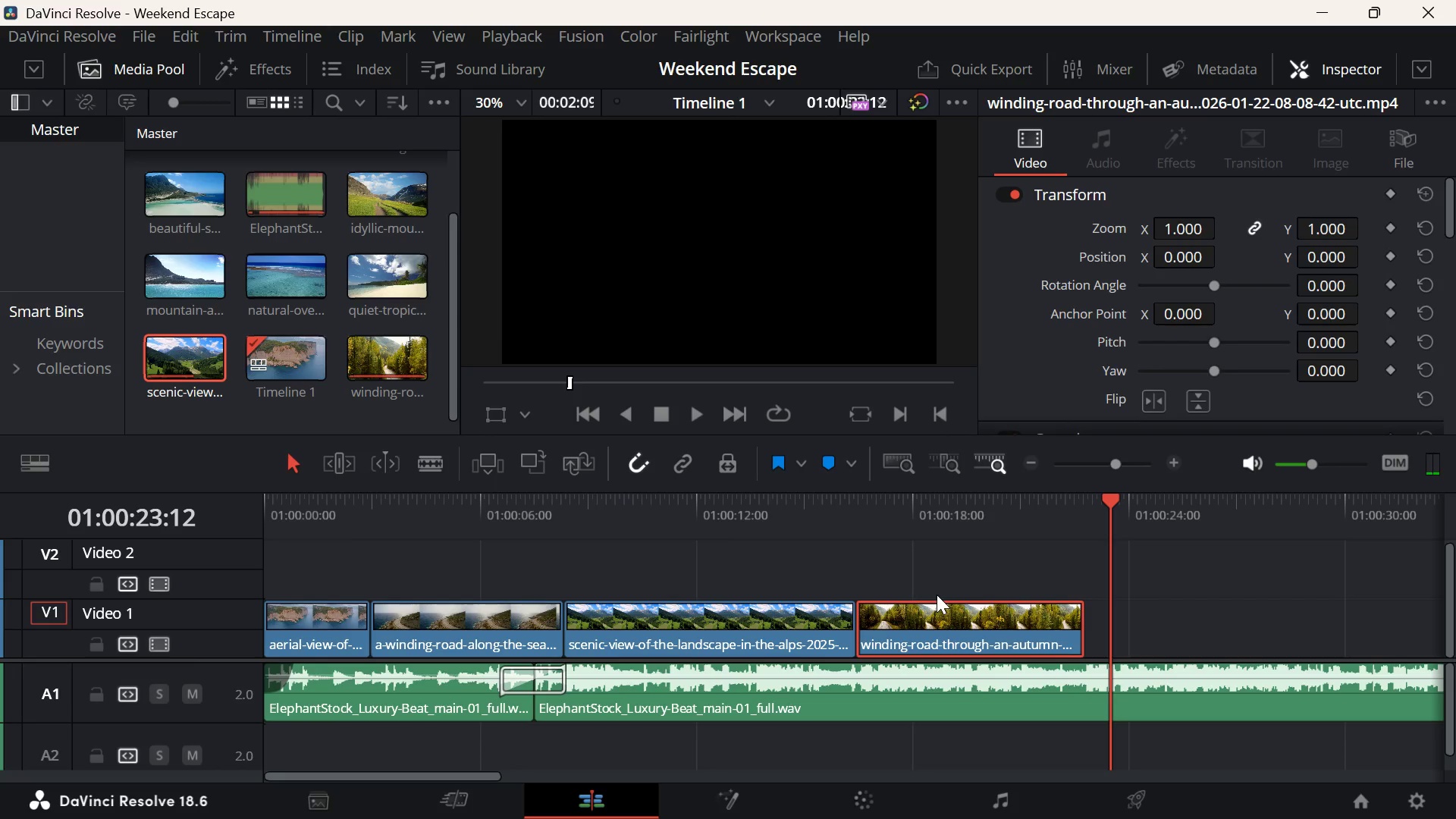 
scroll: coordinate [937, 595], scroll_direction: down, amount: 3.0
 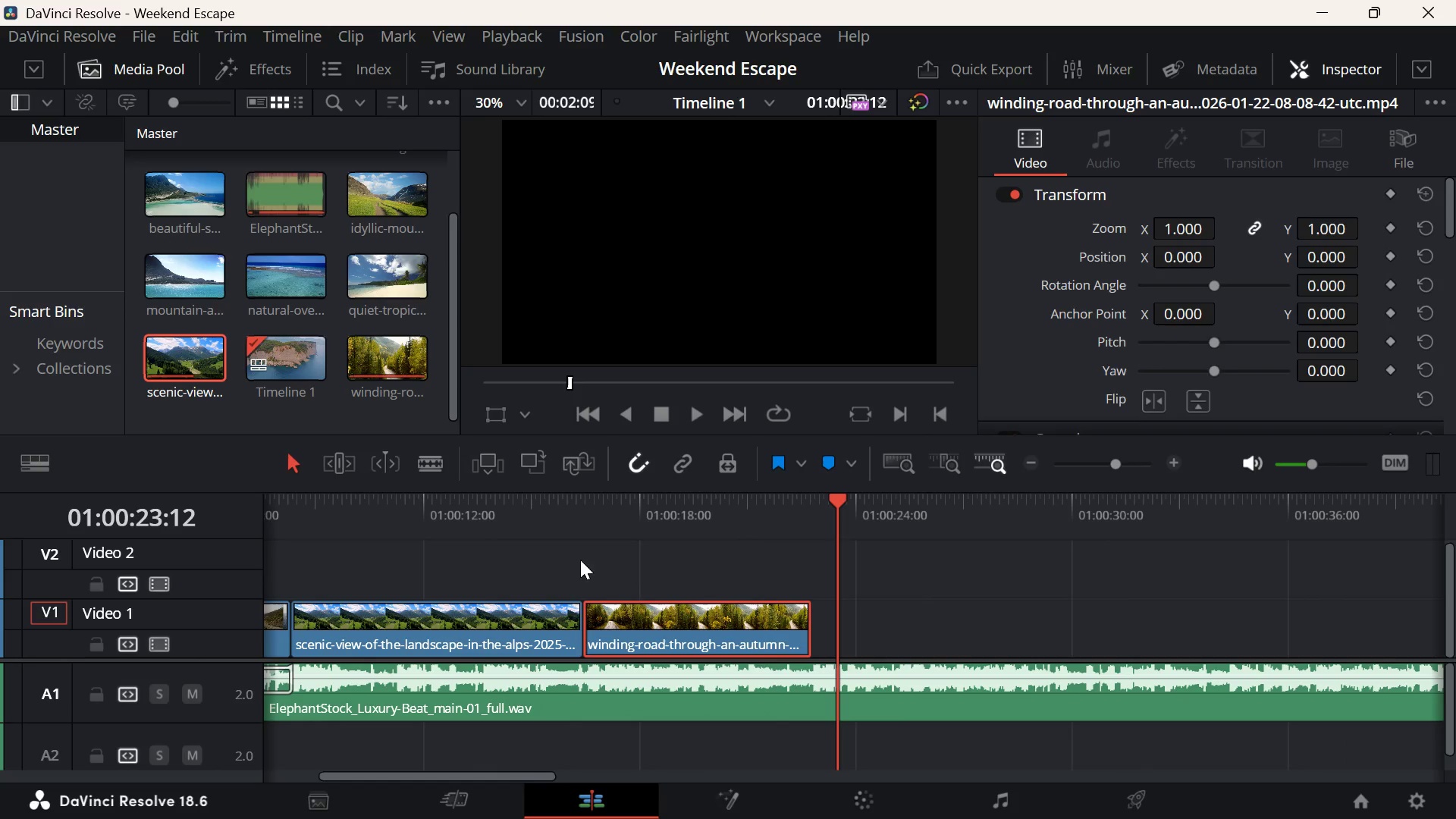 
left_click([510, 525])
 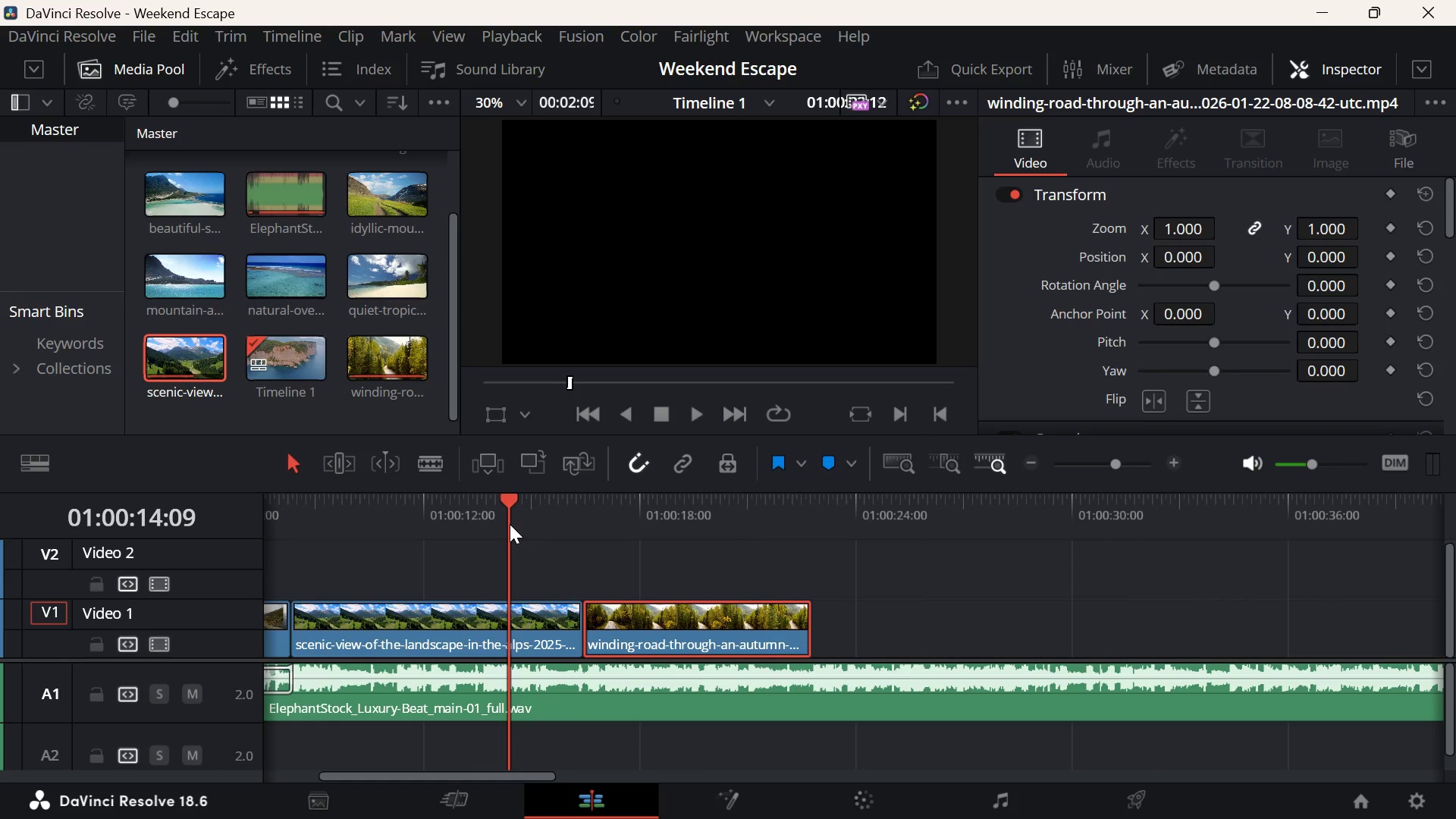 
key(Space)
 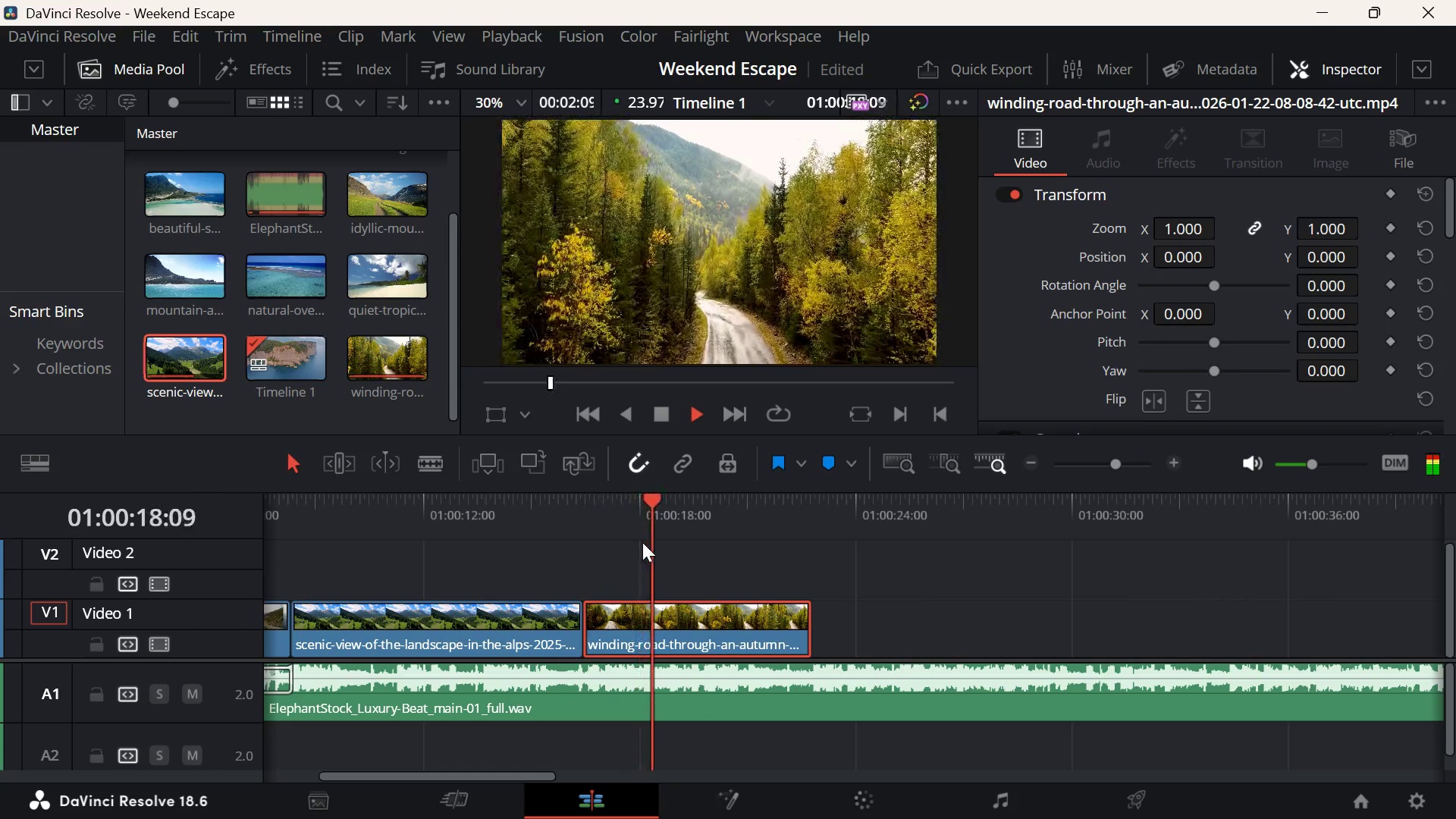 
wait(5.5)
 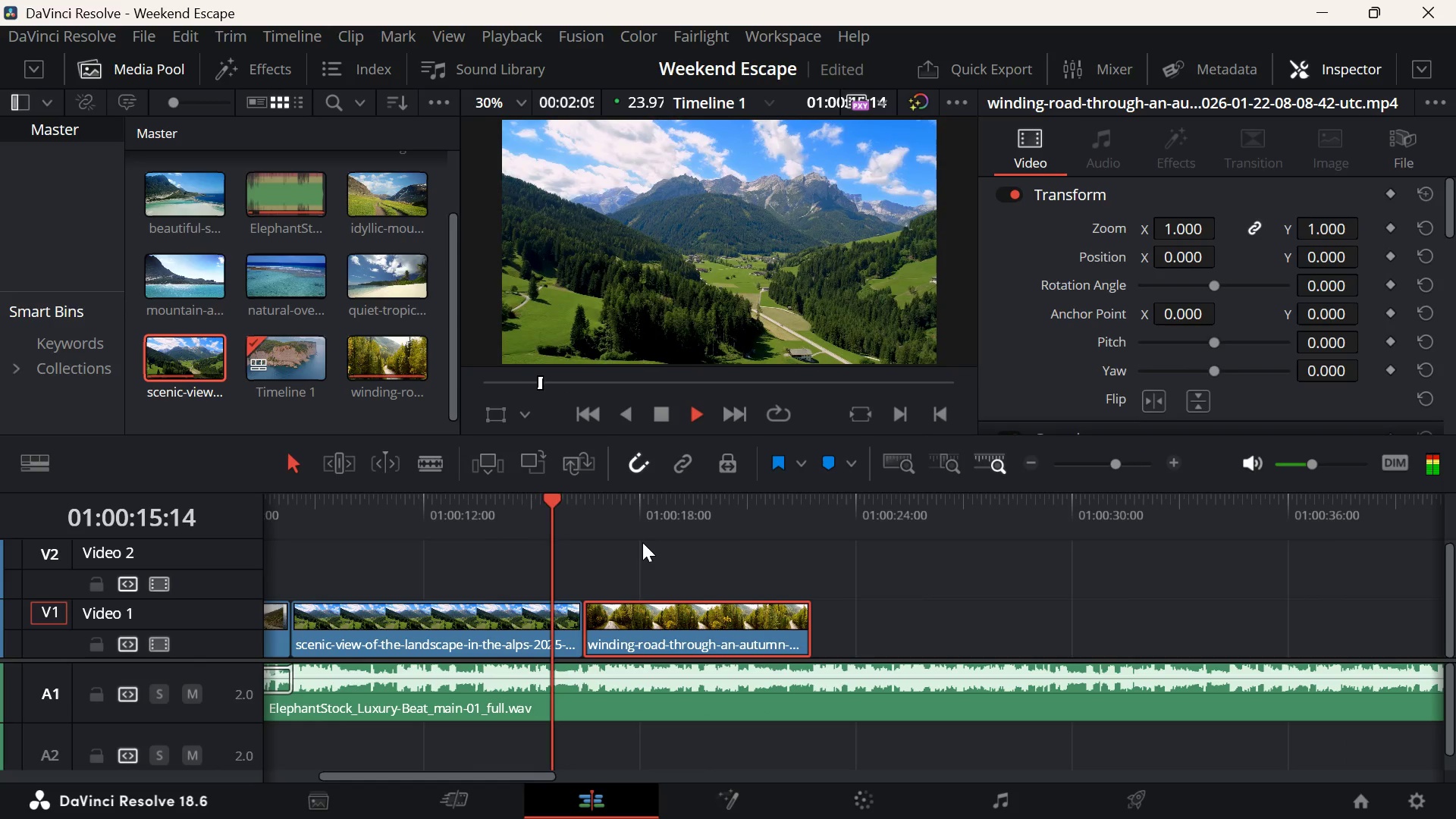 
key(Space)
 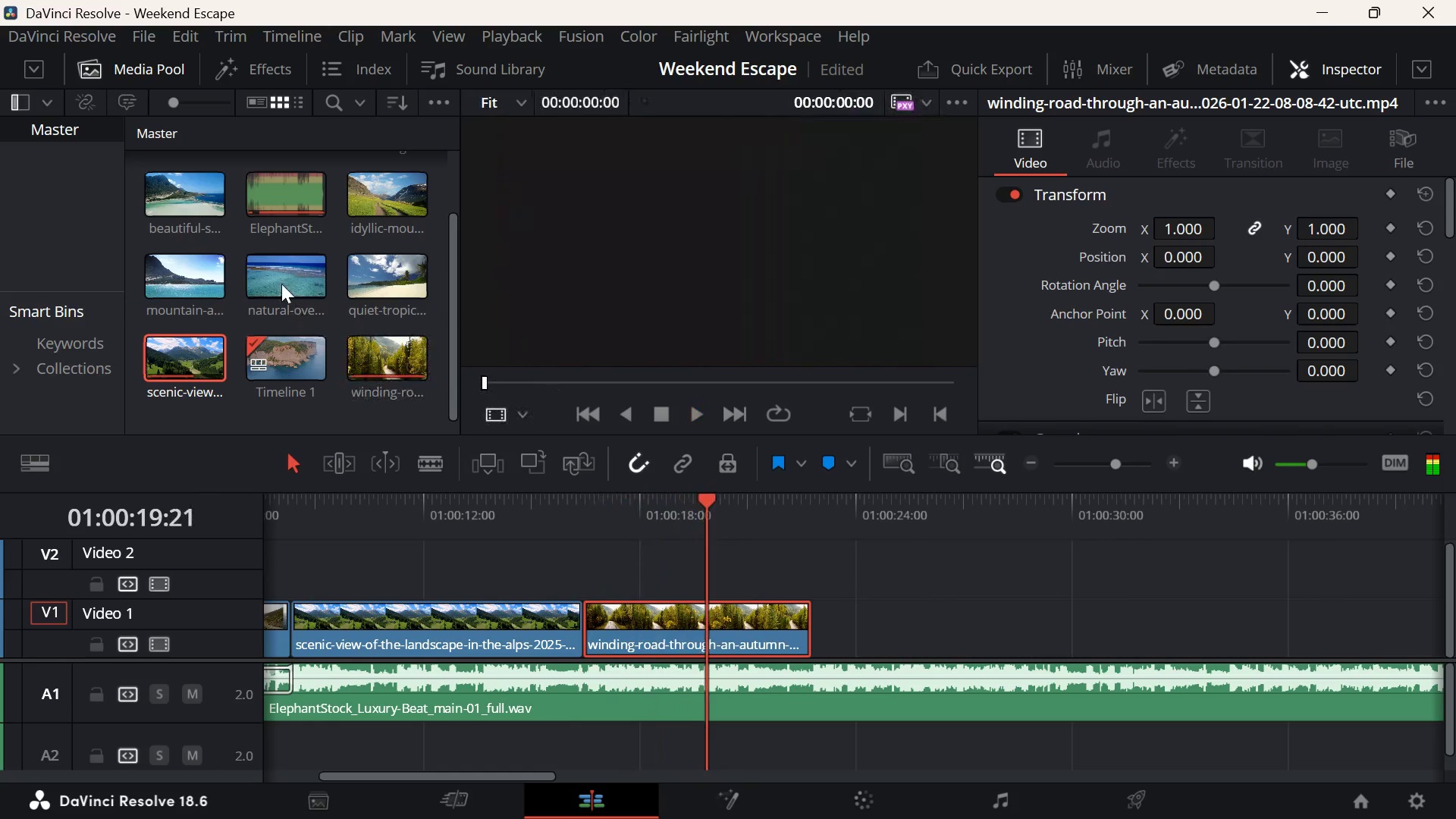 
key(Space)
 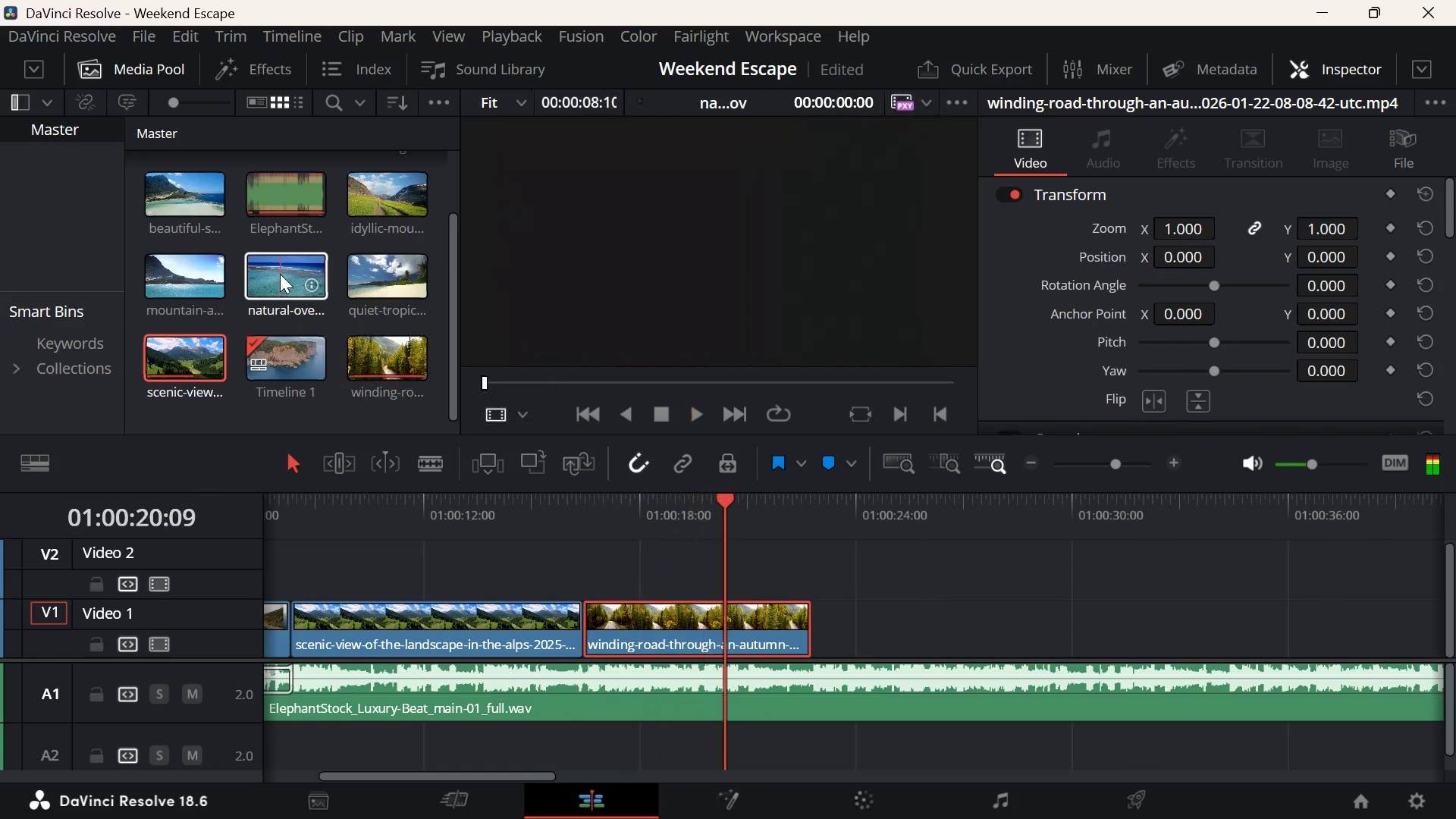 
key(Space)
 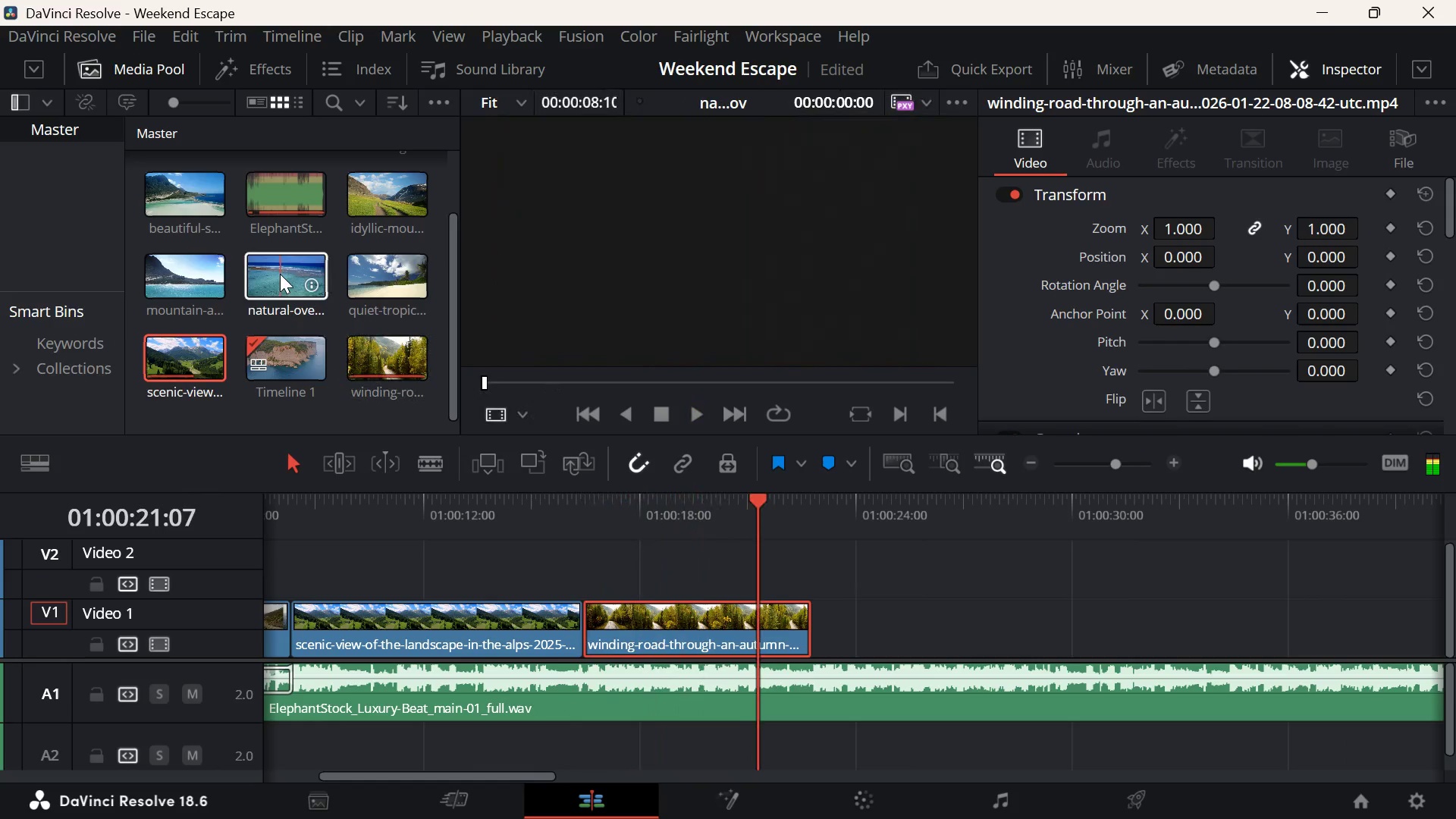 
left_click_drag(start_coordinate=[280, 274], to_coordinate=[291, 273])
 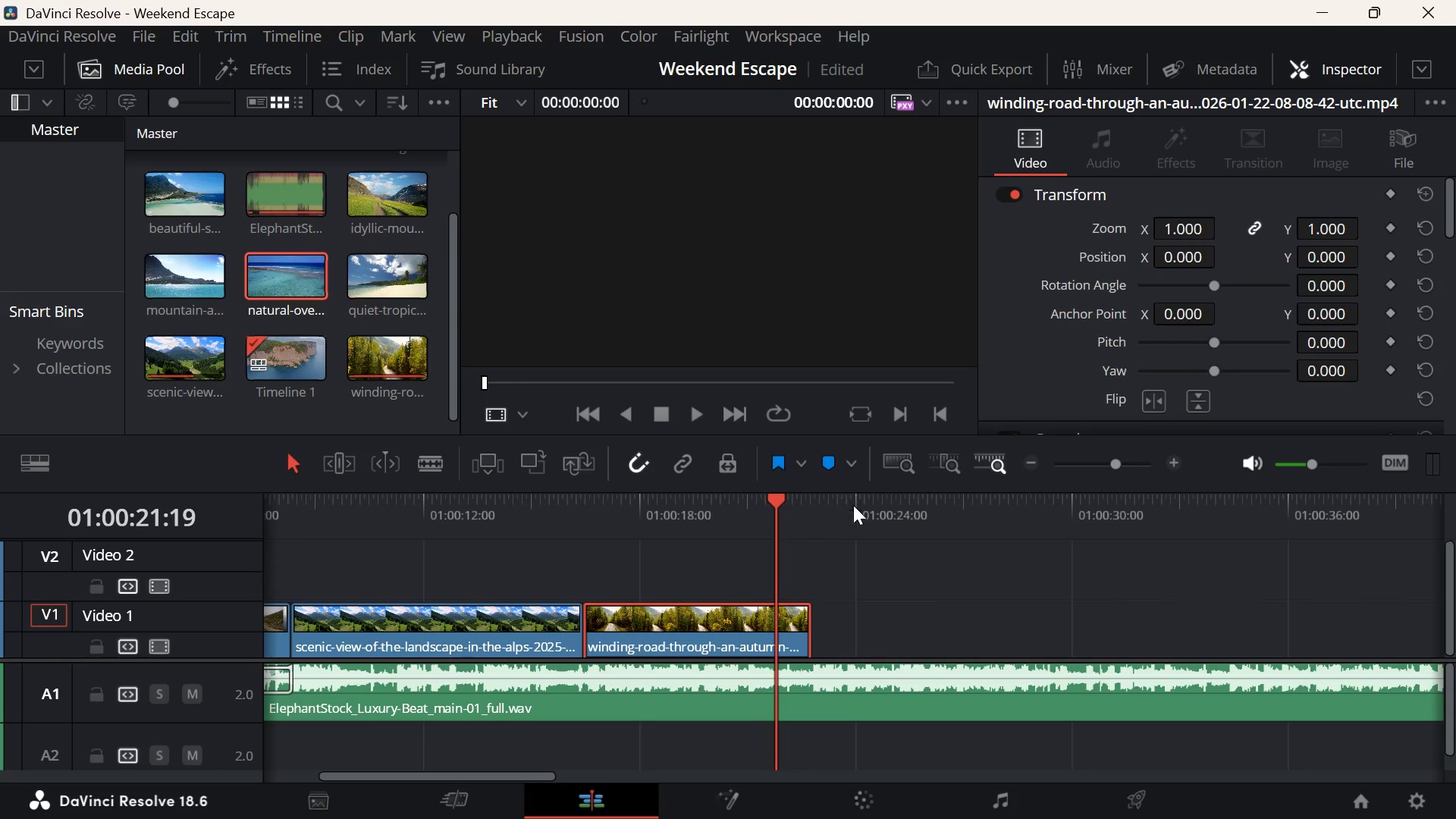 
key(Space)
 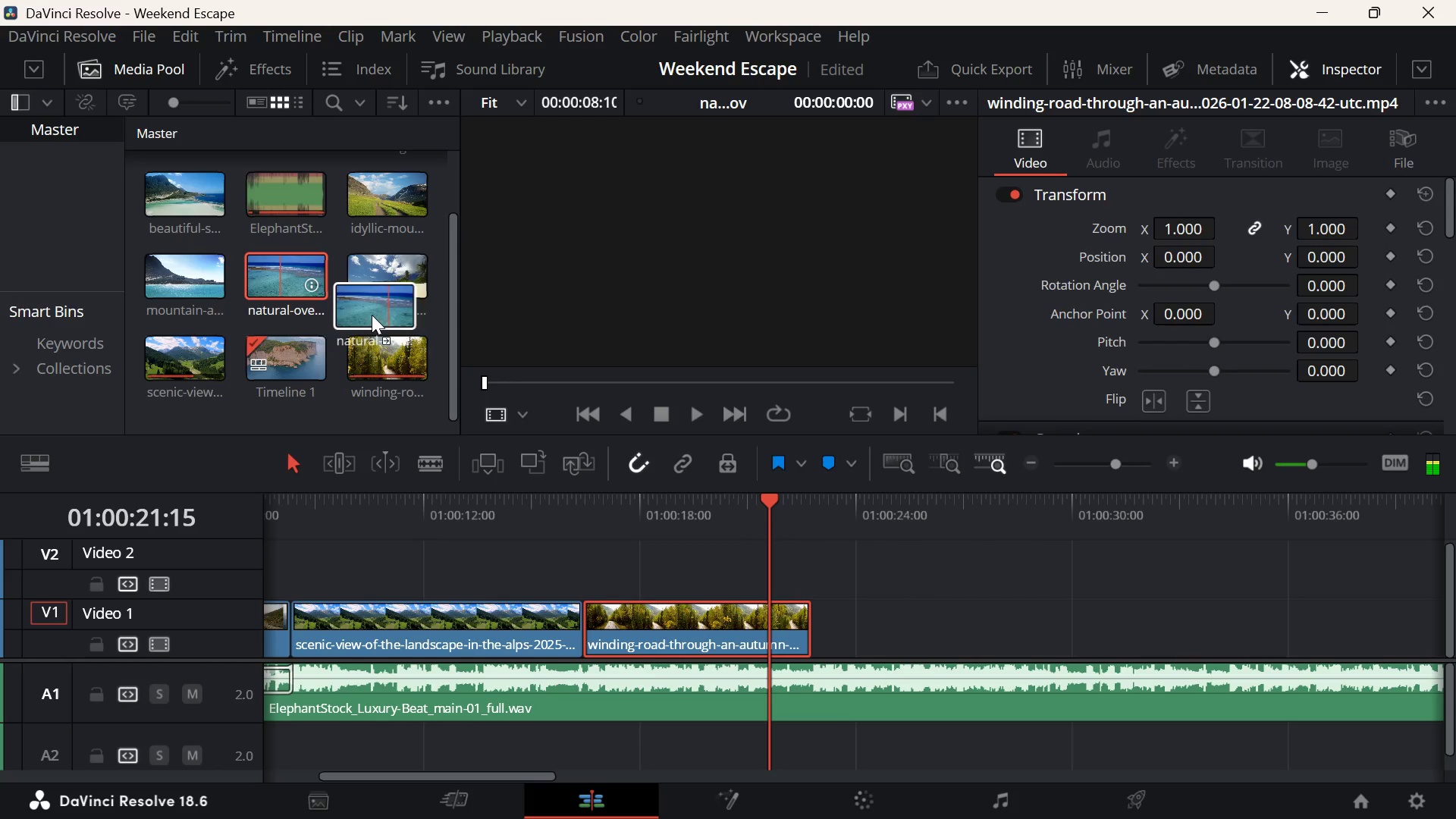 
key(Space)
 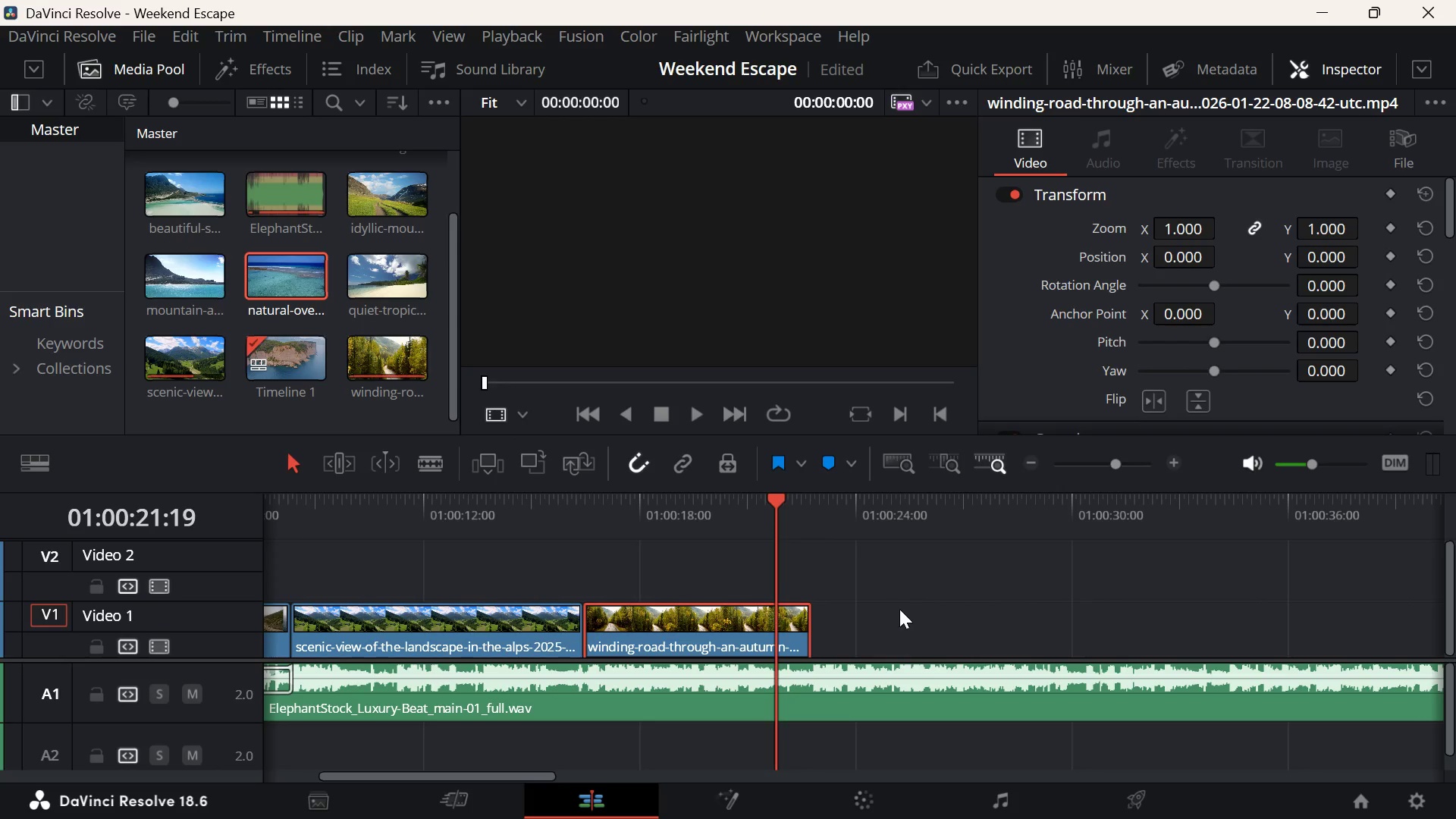 
left_click([900, 610])
 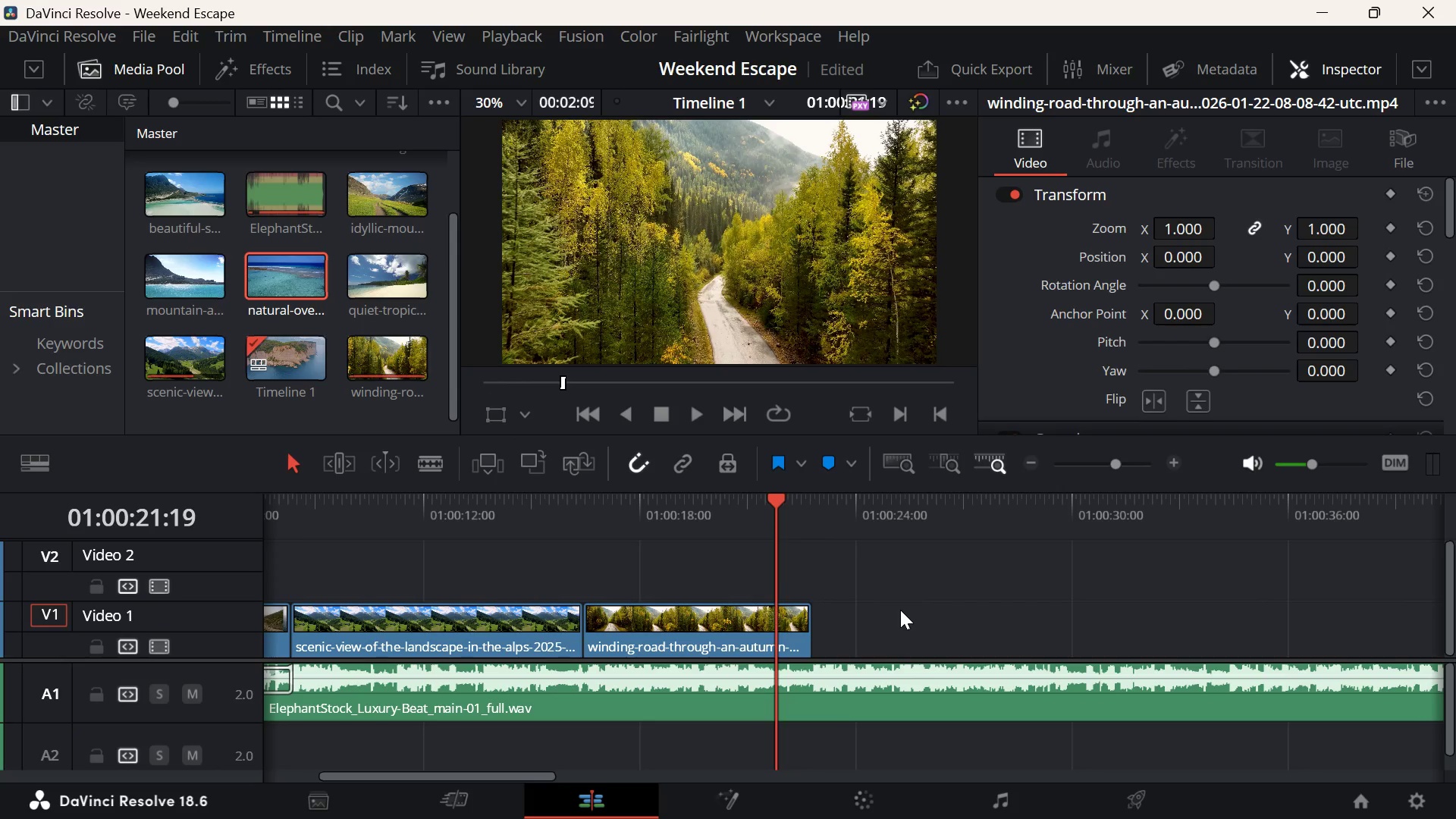 
key(Space)
 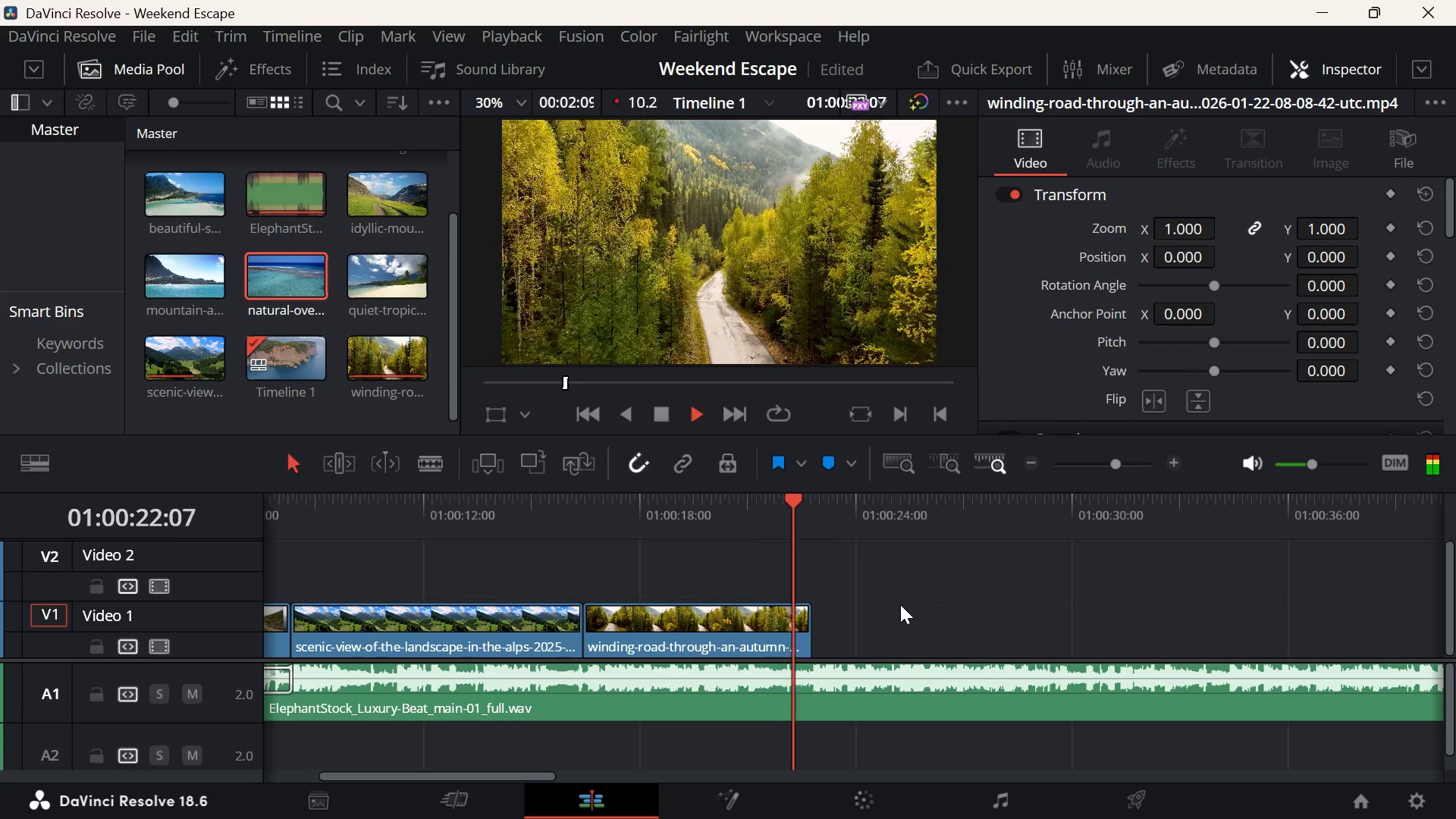 
key(Space)
 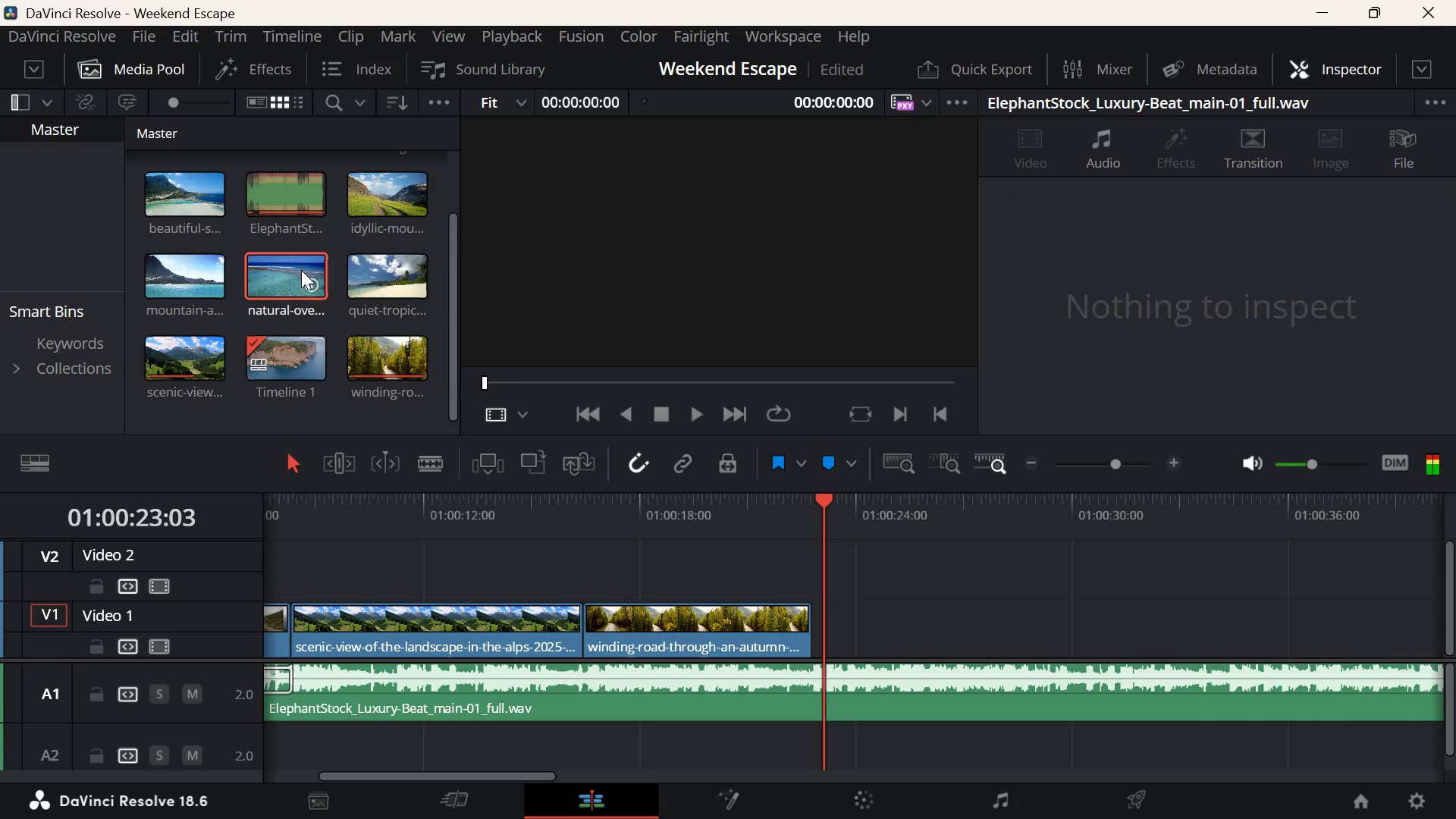 
left_click_drag(start_coordinate=[297, 268], to_coordinate=[808, 655])
 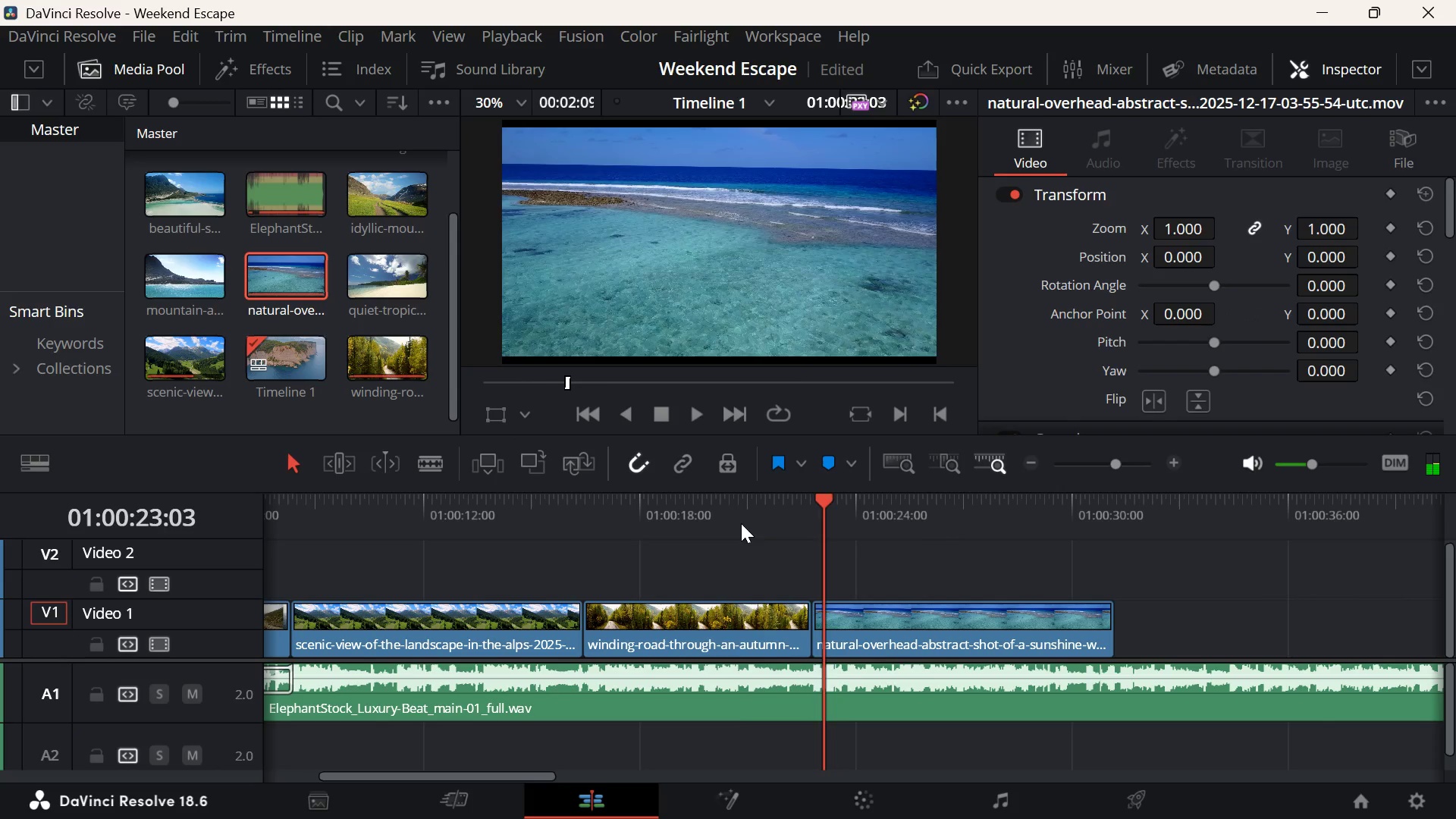 
left_click([740, 522])
 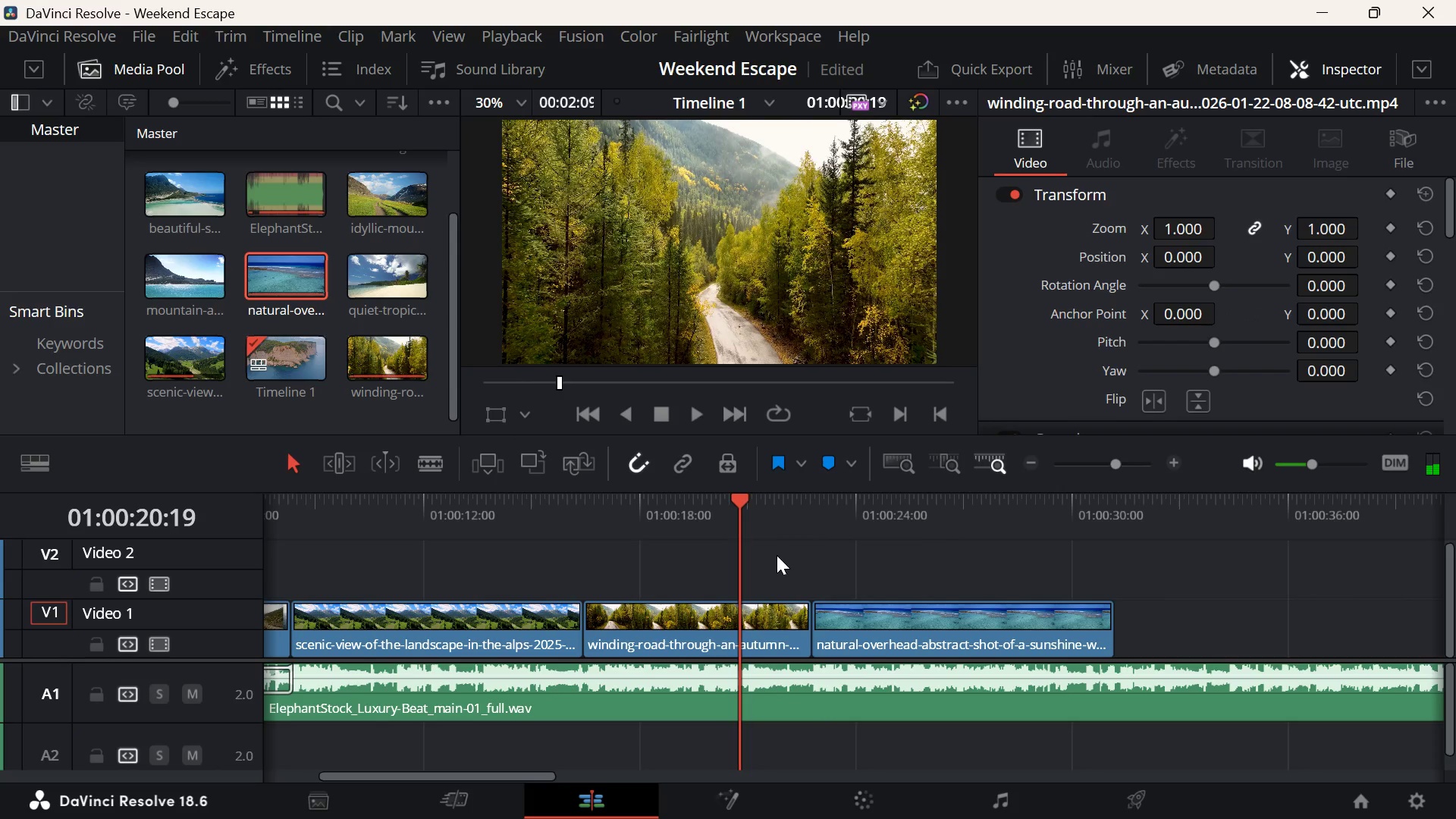 
key(Space)
 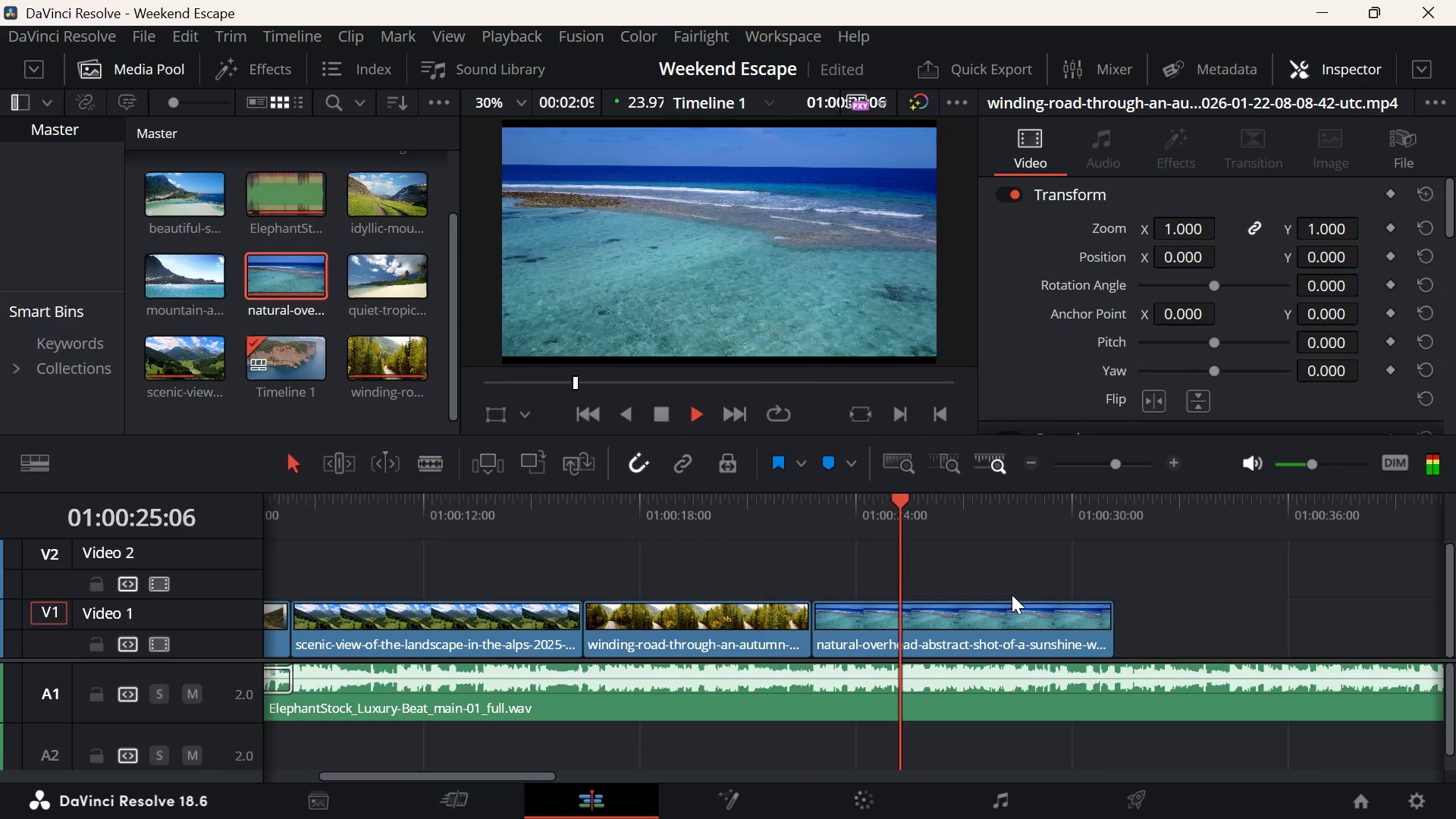 
wait(6.08)
 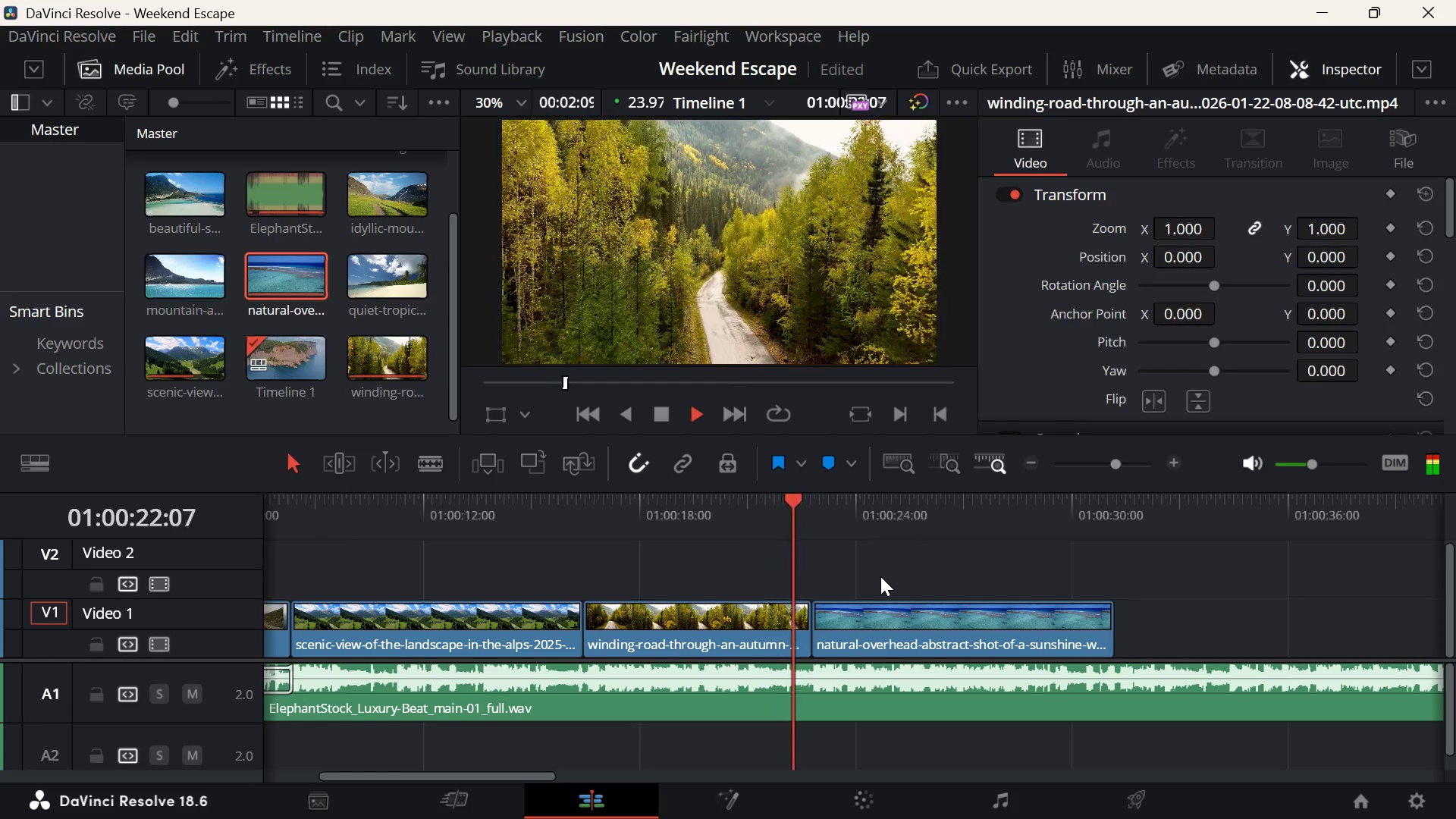 
key(Space)
 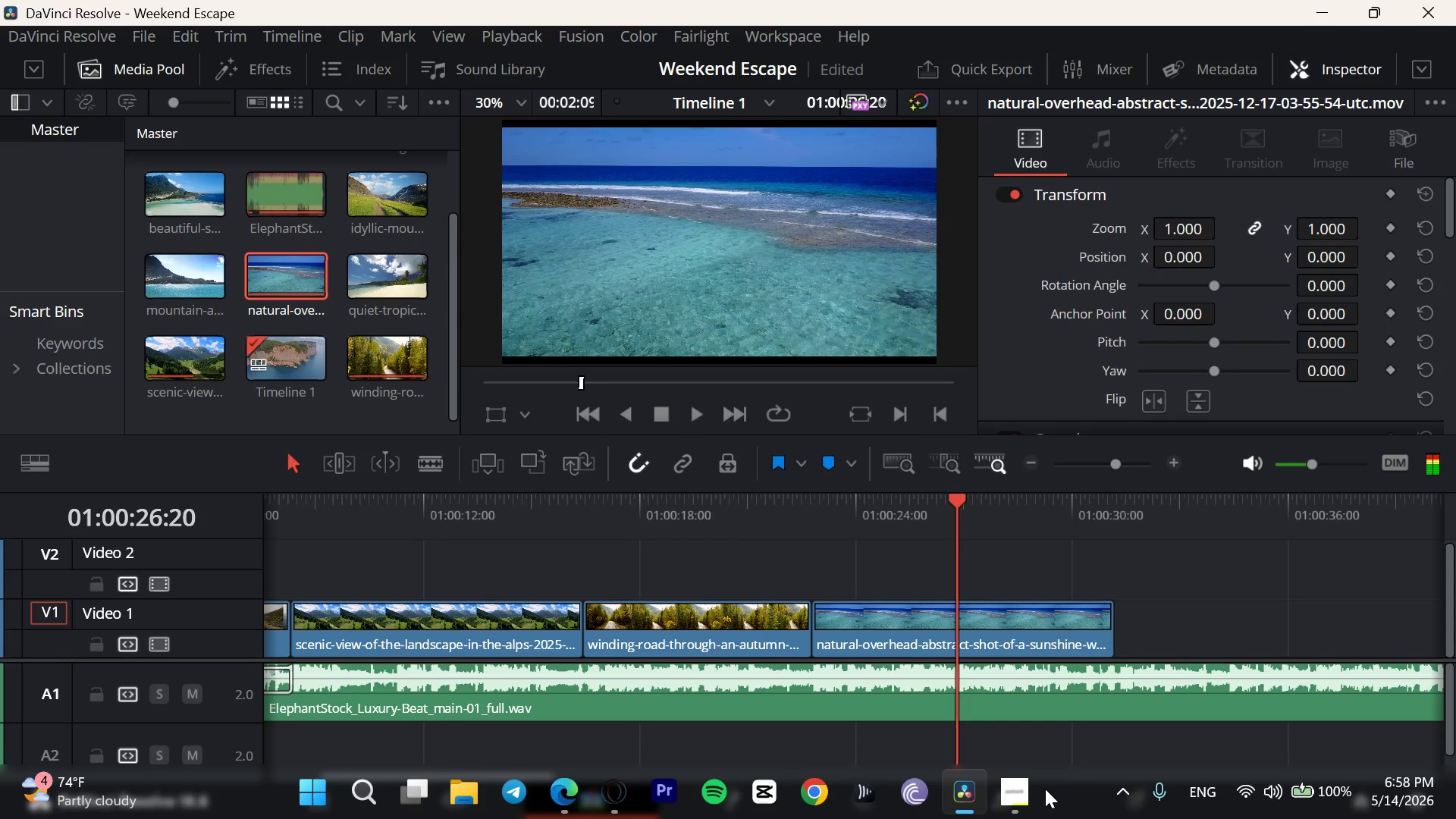 
left_click([1031, 795])